 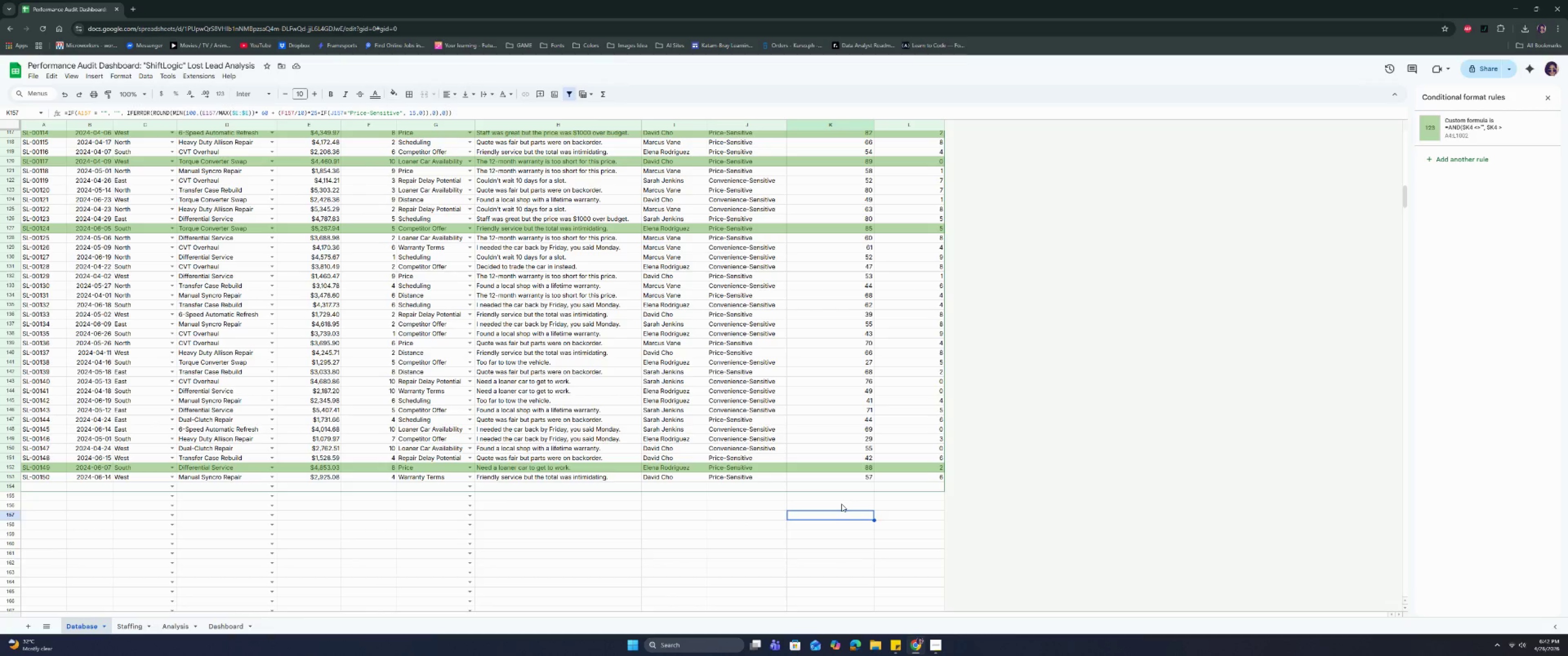 
scroll: coordinate [764, 507], scroll_direction: up, amount: 14.0
 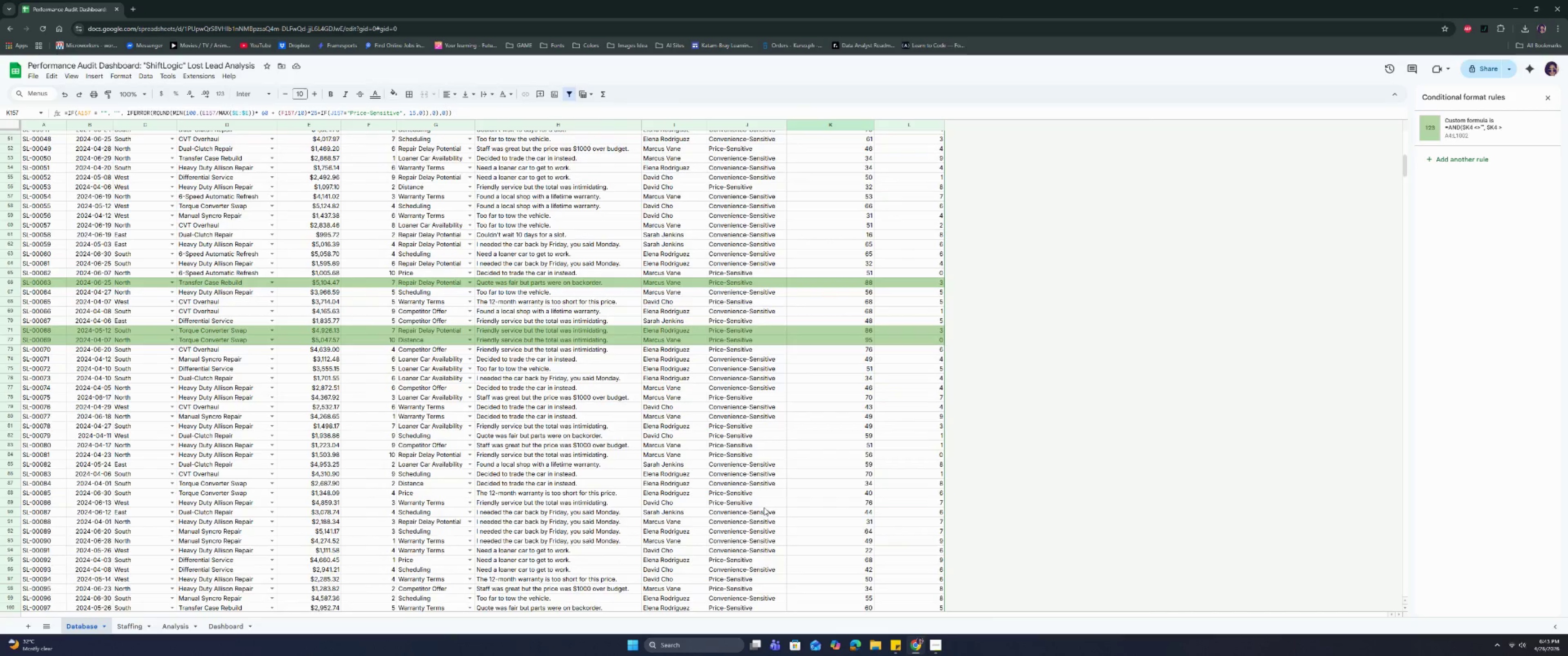 
wait(17.04)
 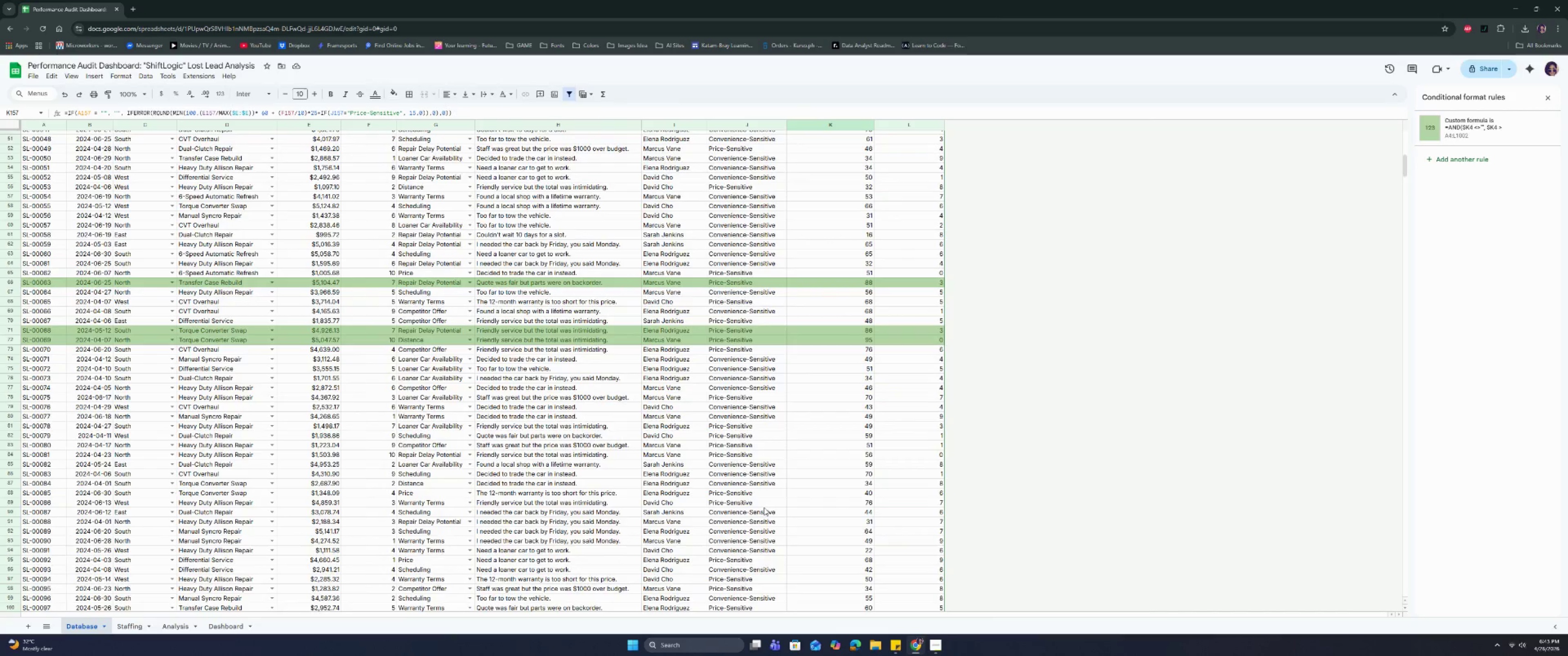 
left_click([547, 376])
 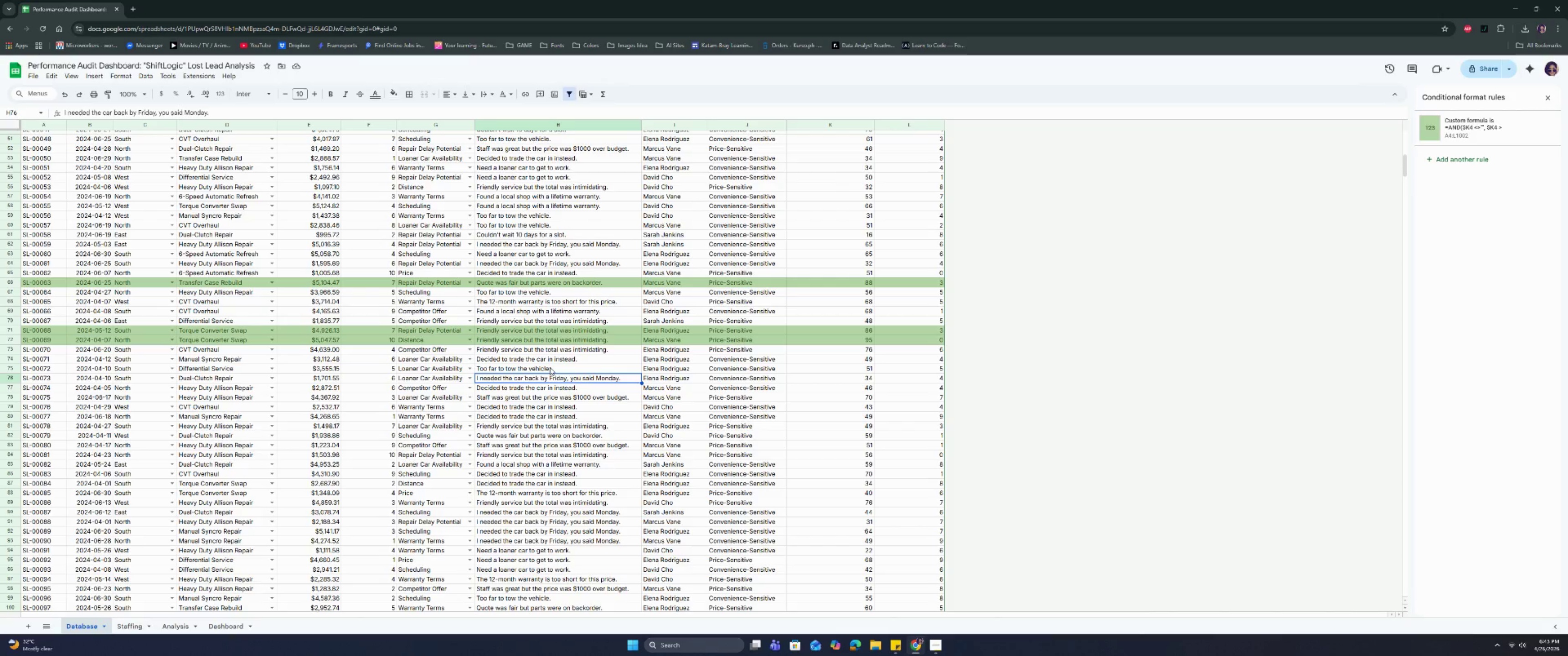 
wait(20.59)
 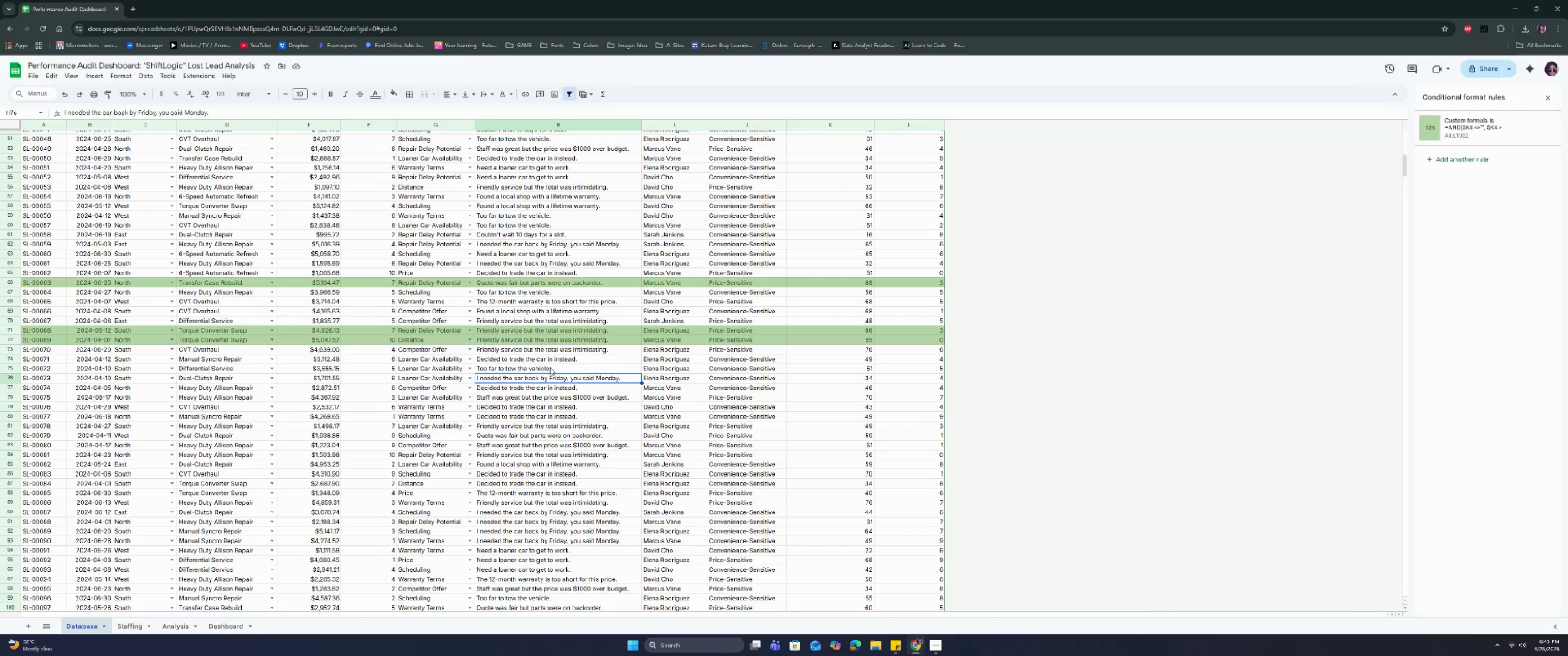 
left_click([689, 376])
 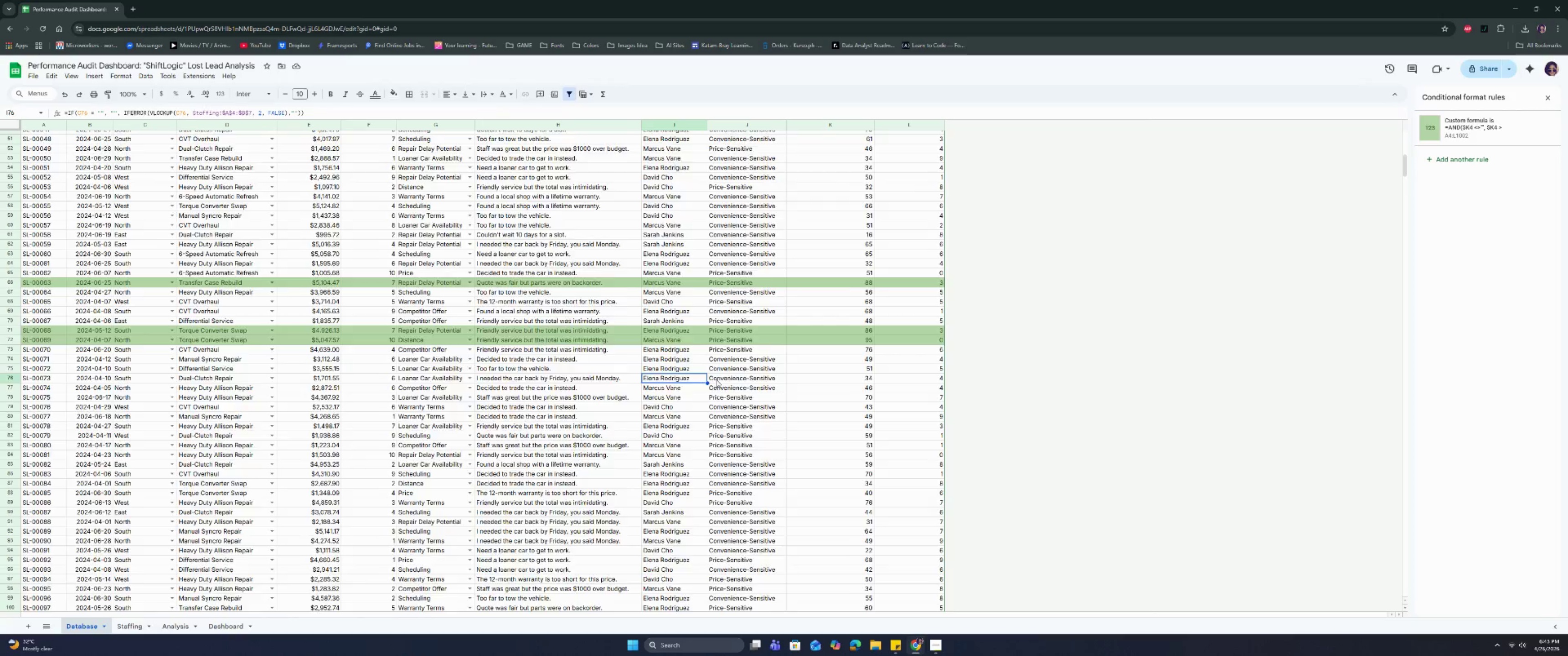 
scroll: coordinate [717, 379], scroll_direction: up, amount: 15.0
 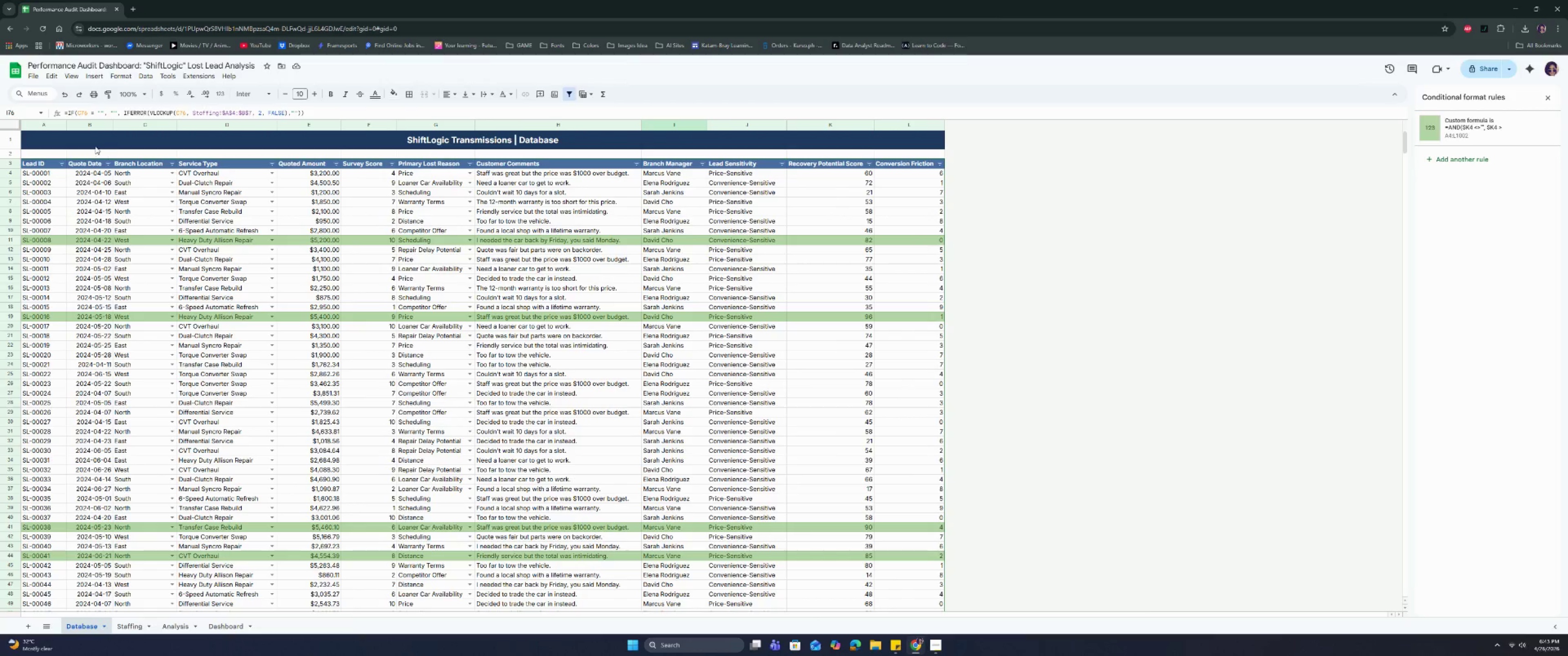 
left_click_drag(start_coordinate=[54, 154], to_coordinate=[904, 156])
 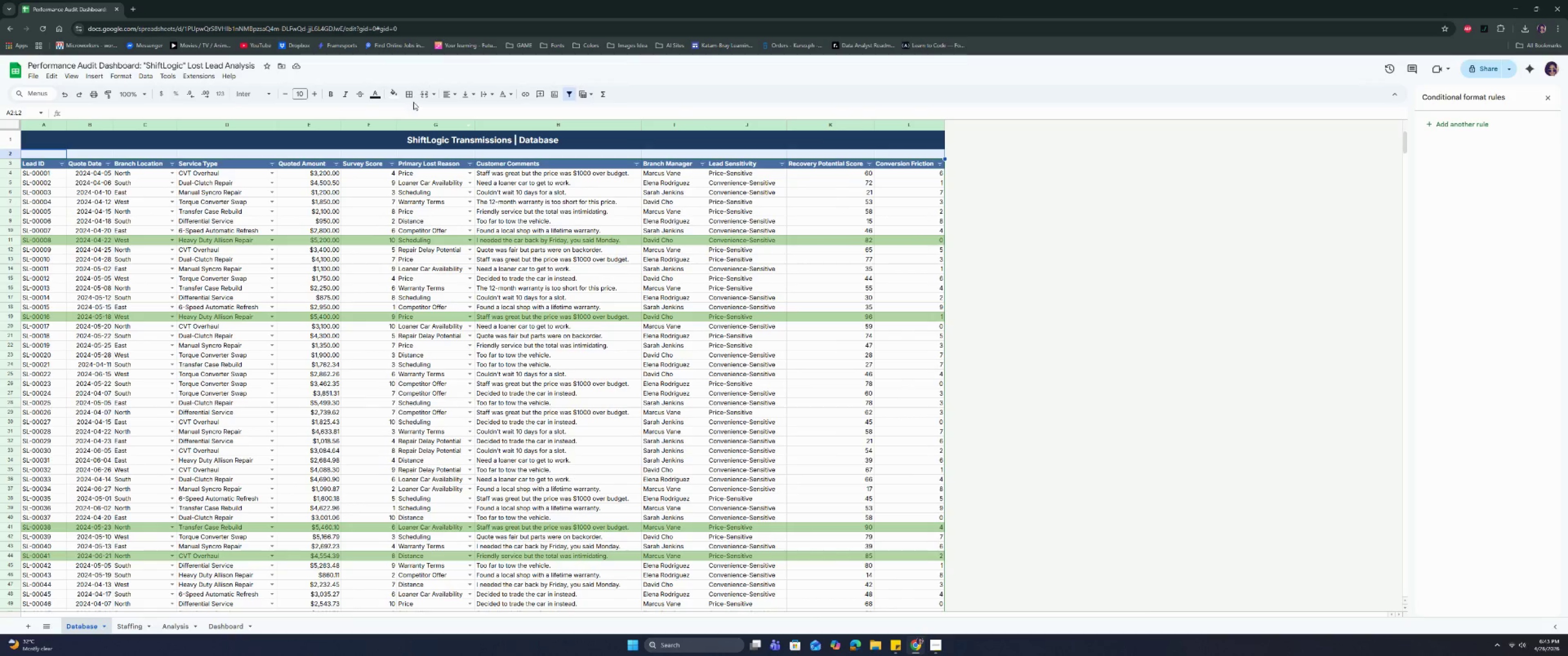 
left_click([410, 93])
 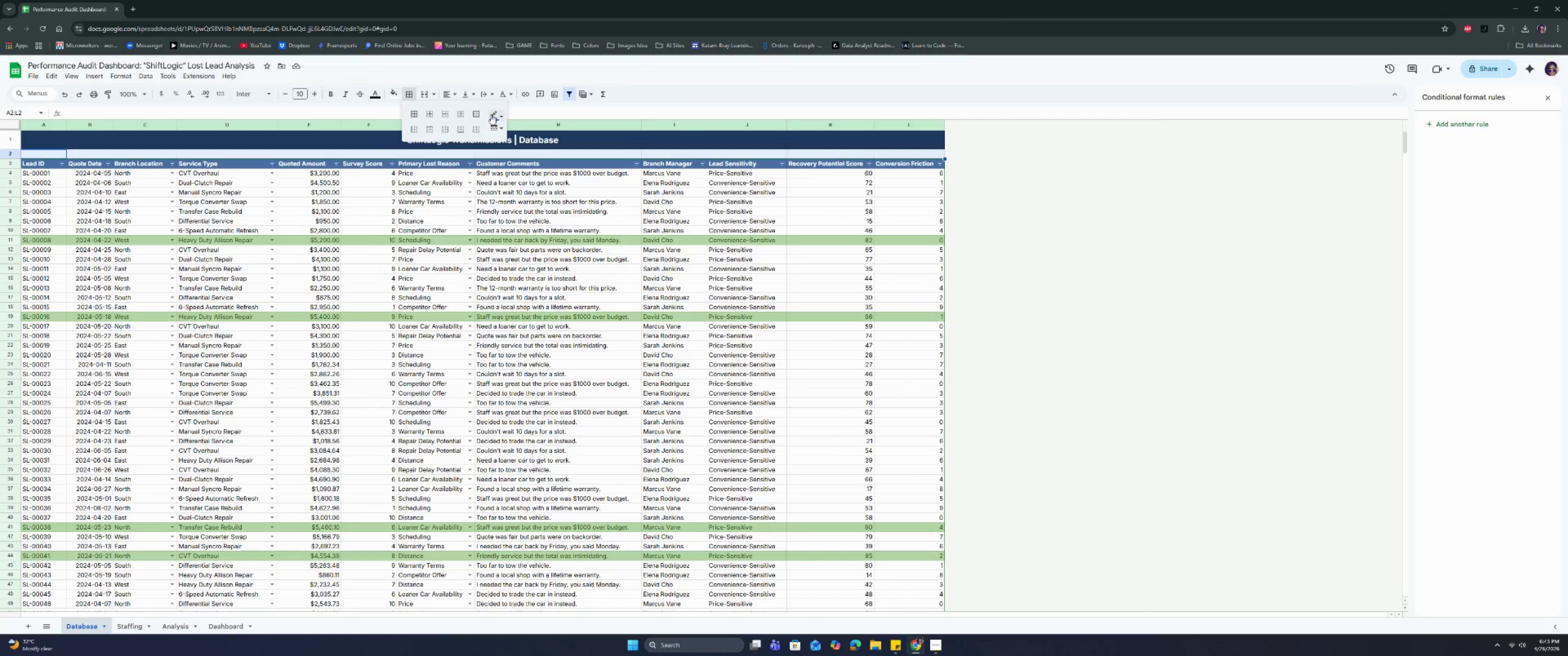 
left_click([495, 114])
 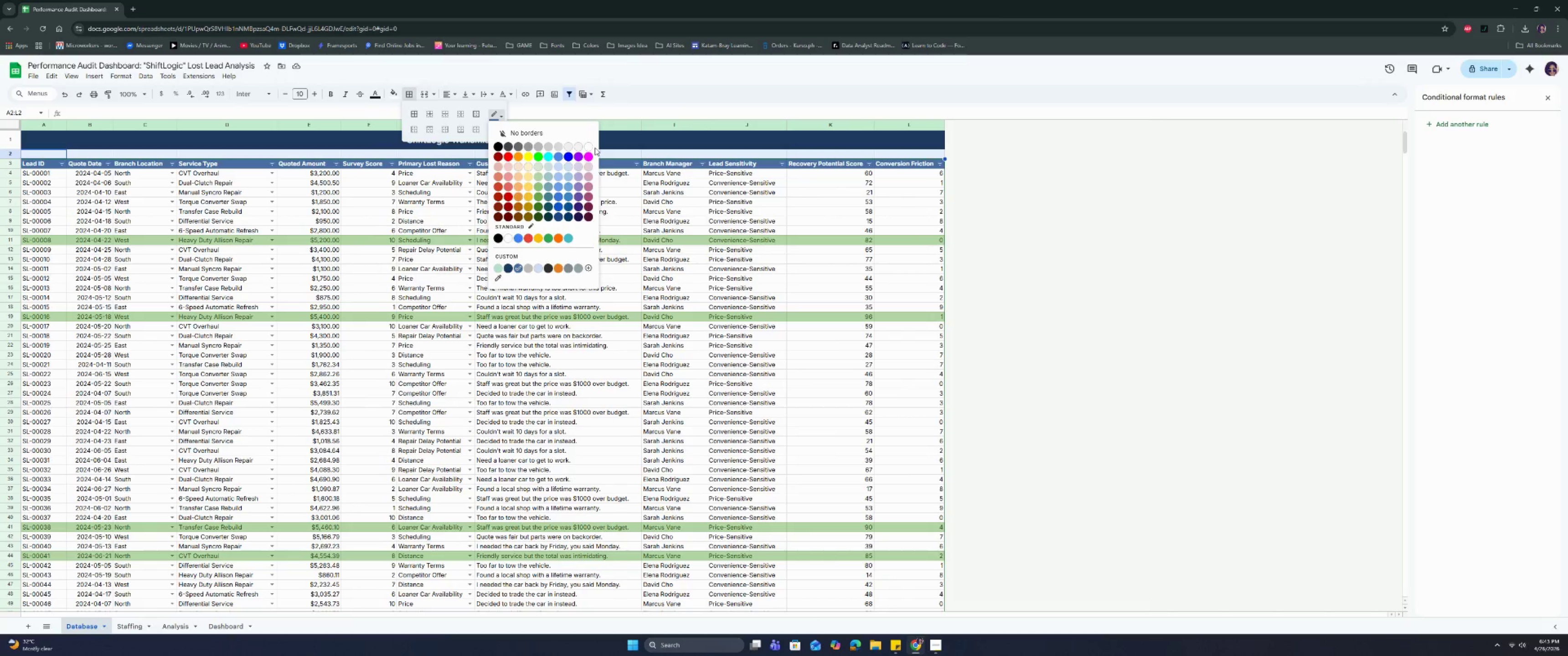 
left_click([591, 148])
 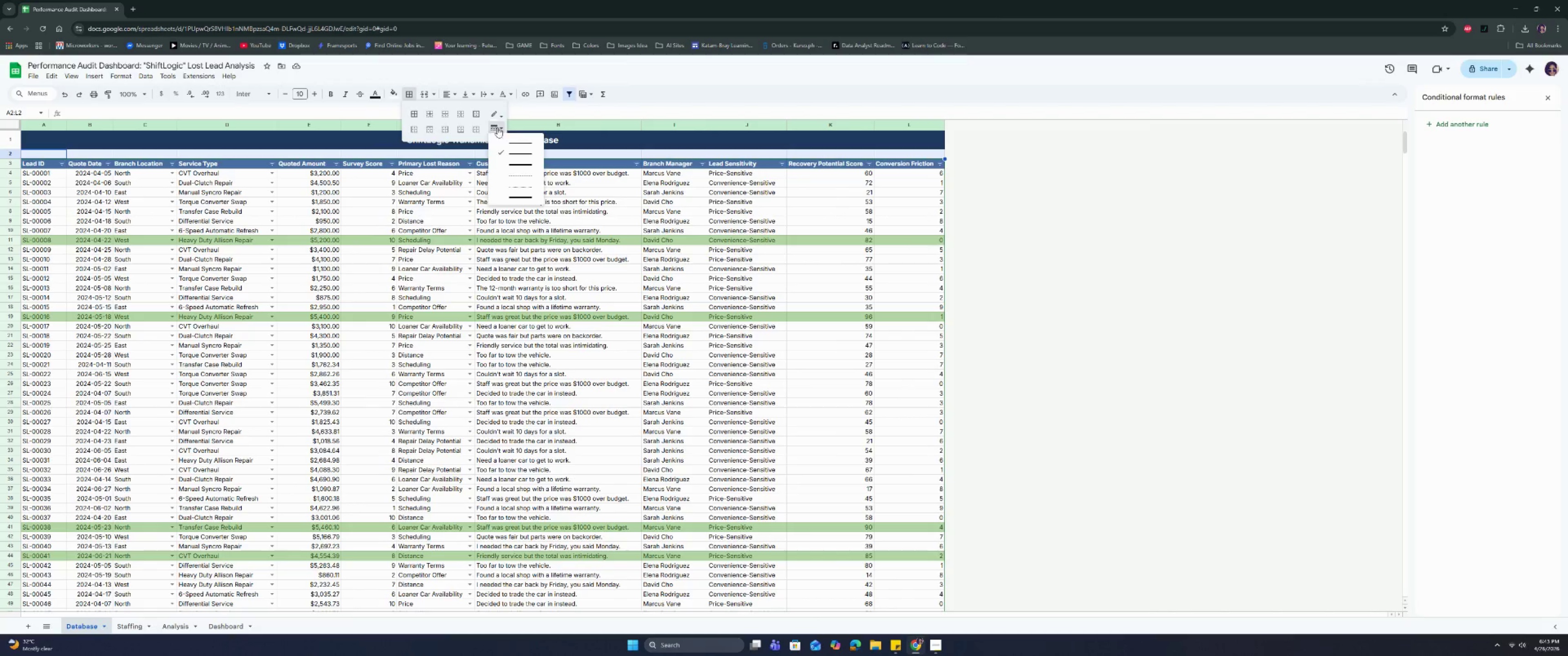 
double_click([509, 142])
 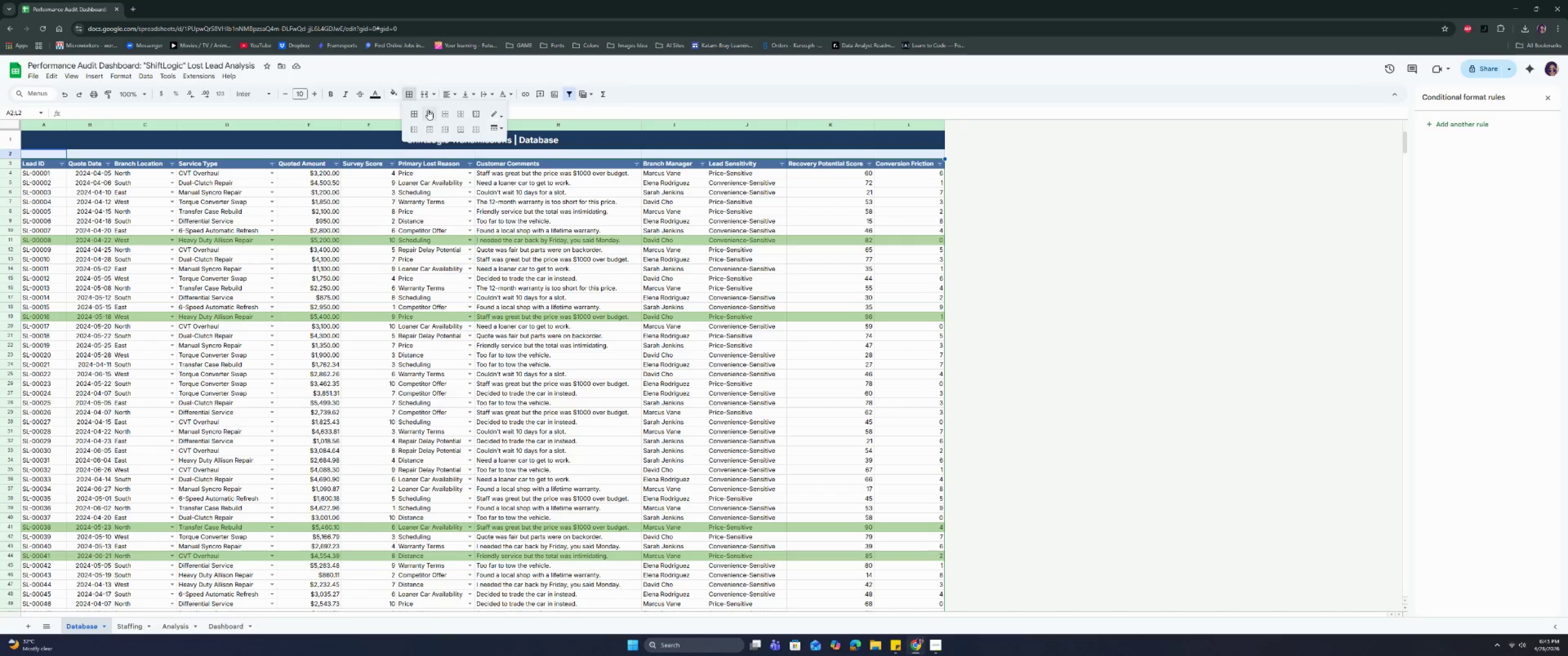 
left_click([428, 113])
 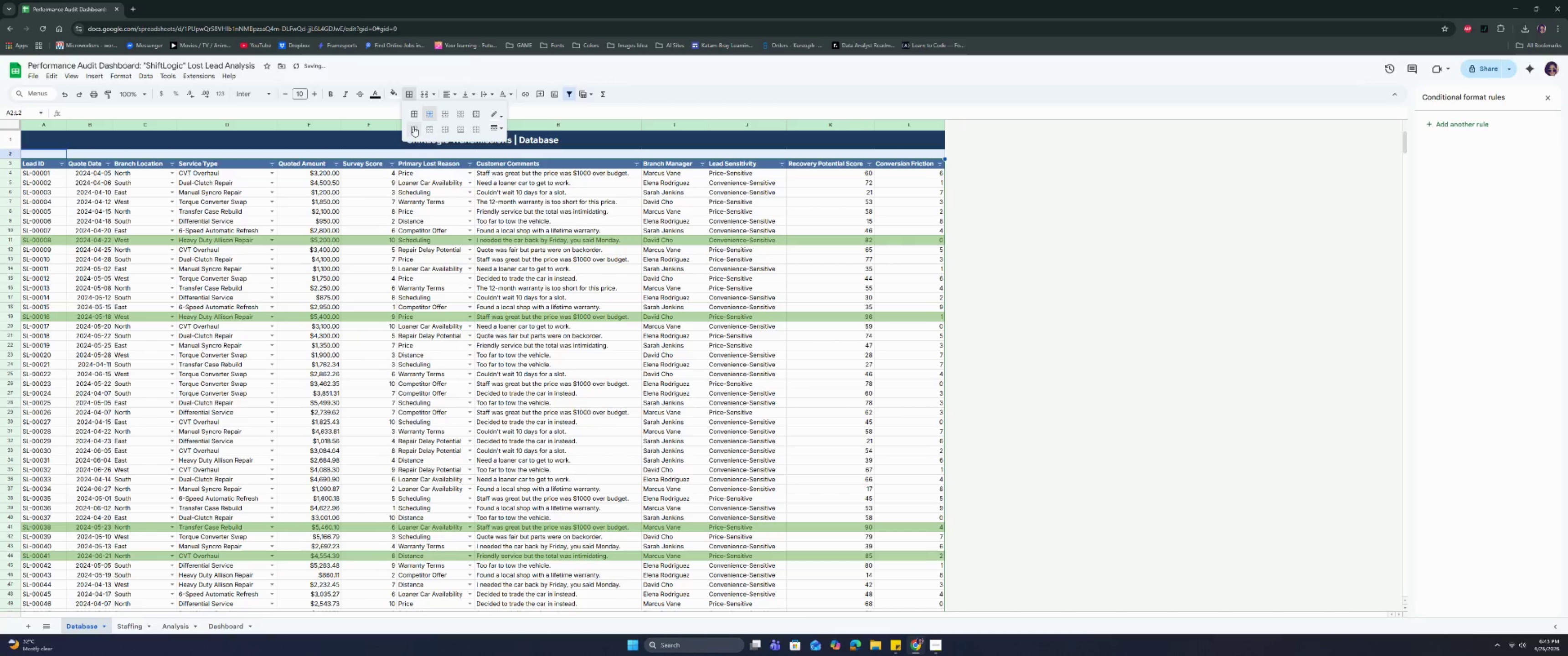 
left_click([412, 127])
 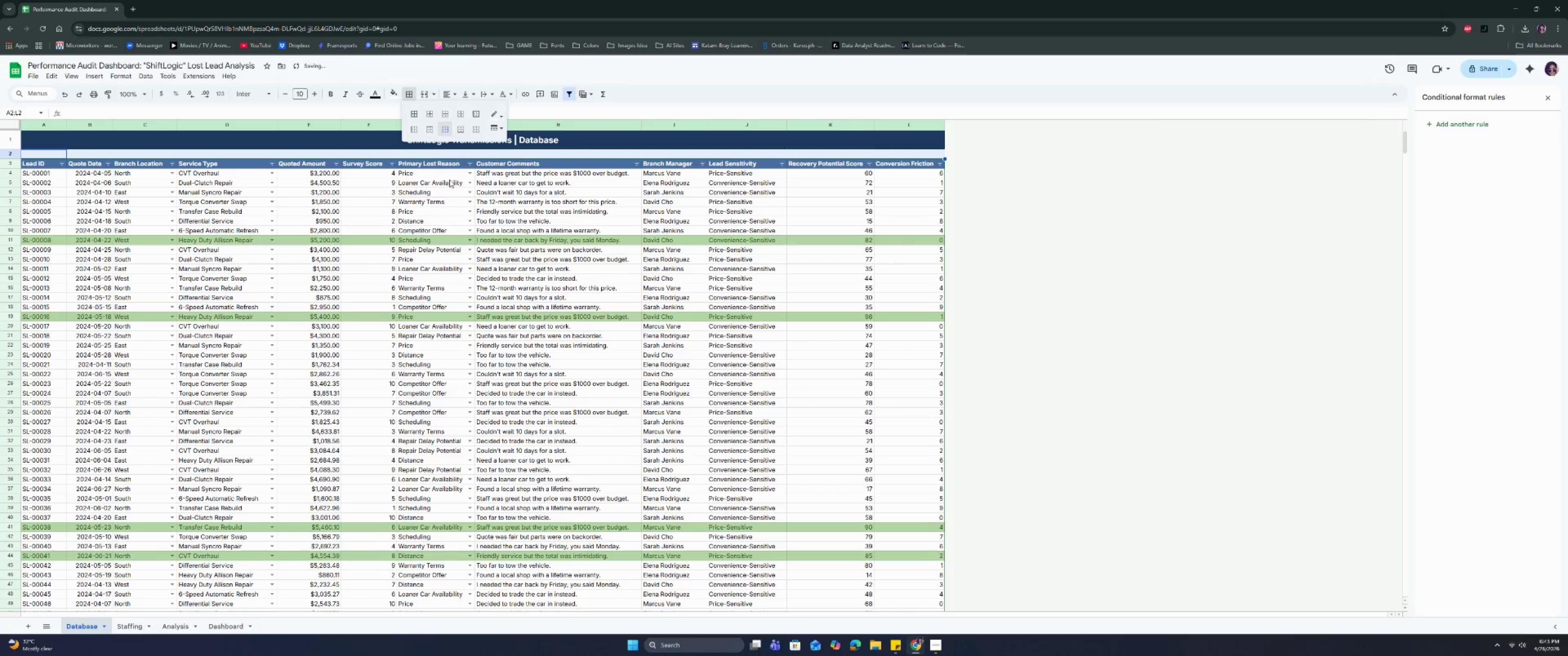 
left_click([373, 134])
 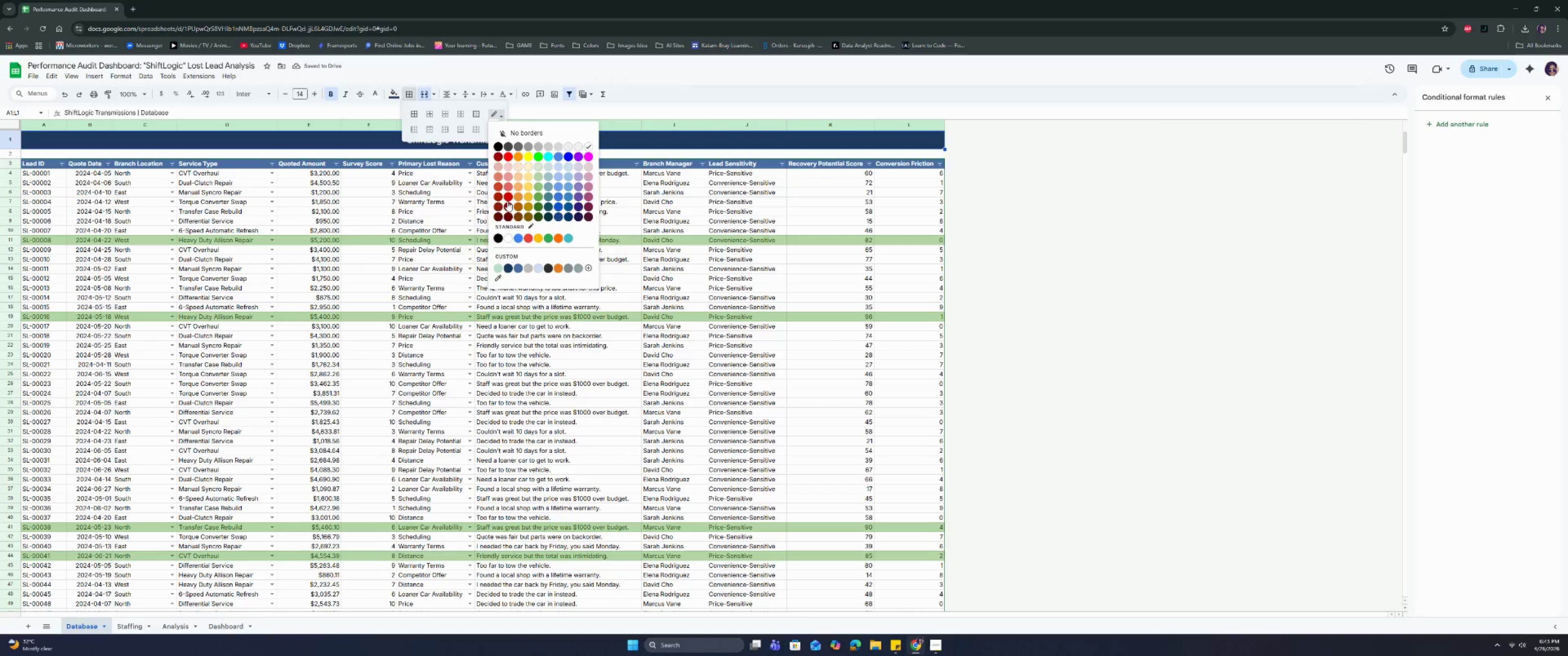 
left_click([508, 269])
 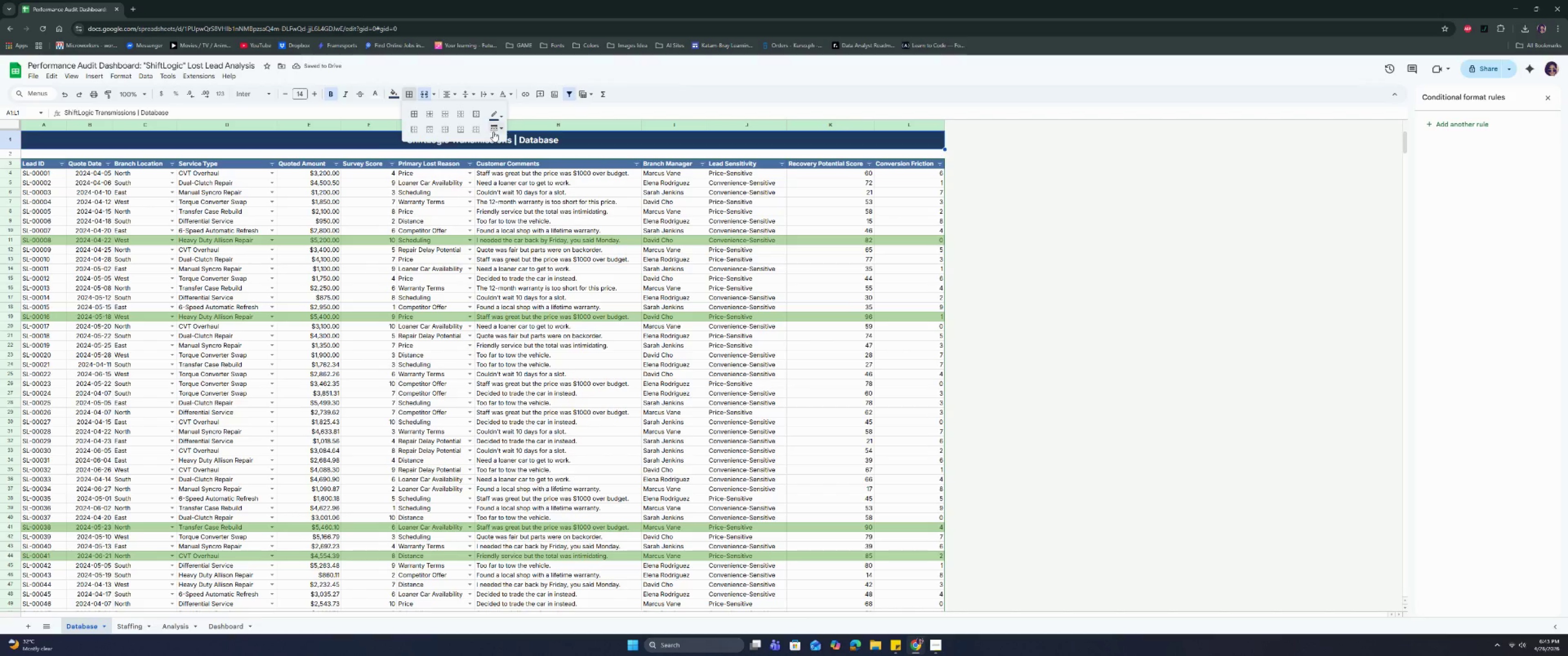 
double_click([494, 128])
 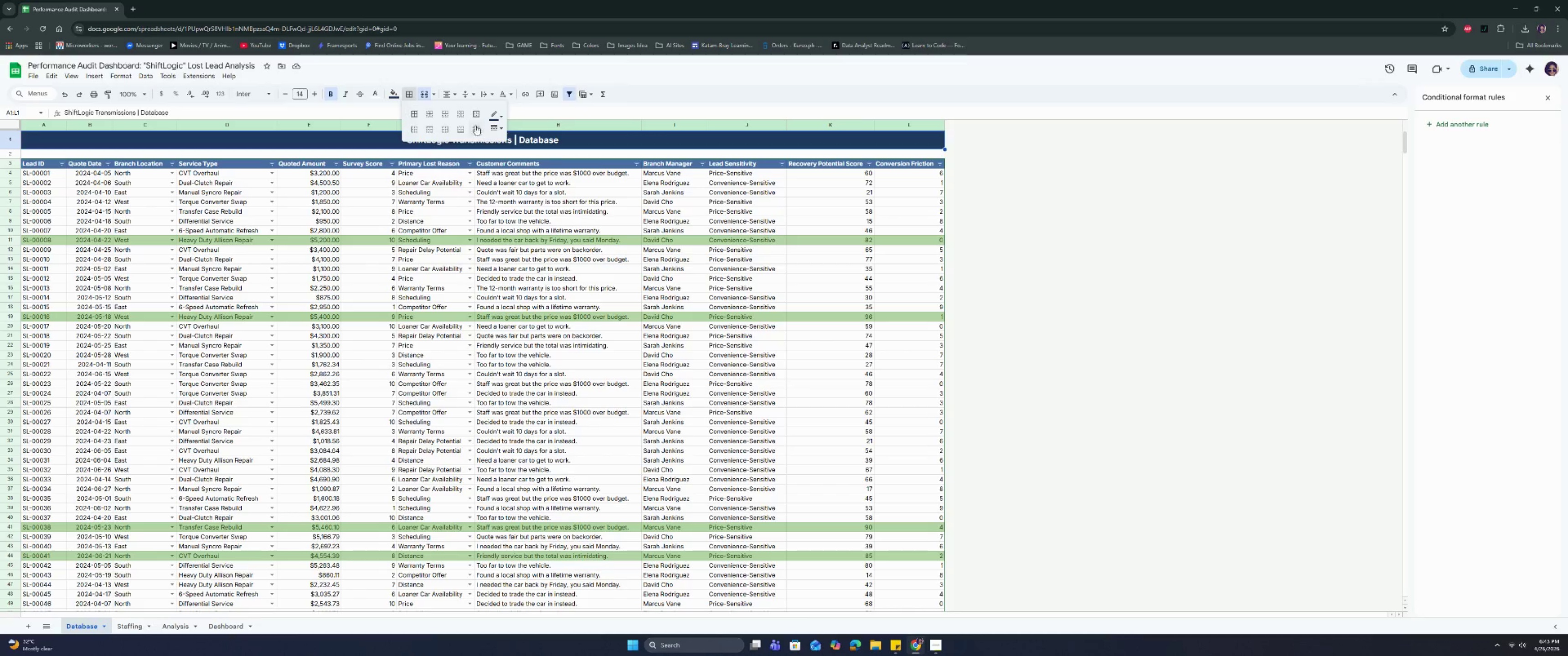 
left_click([475, 113])
 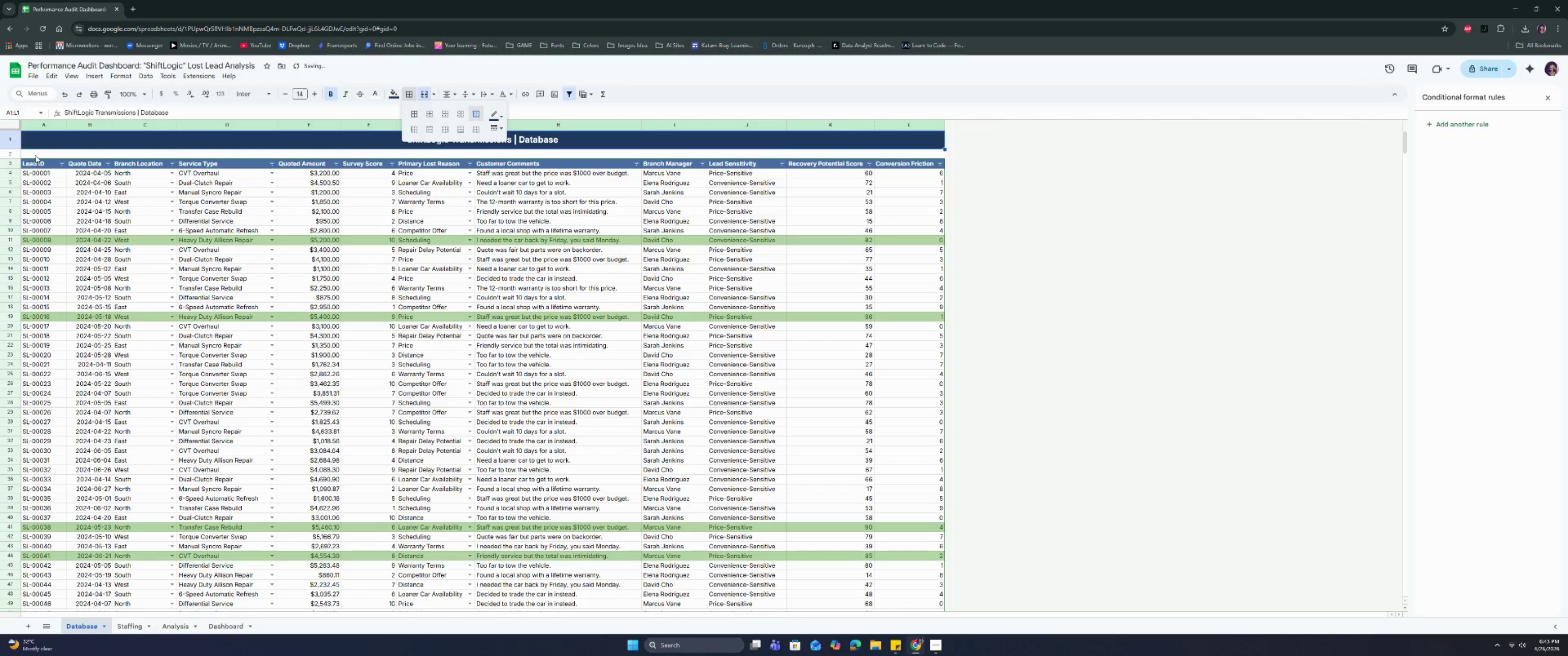 
left_click_drag(start_coordinate=[38, 161], to_coordinate=[902, 163])
 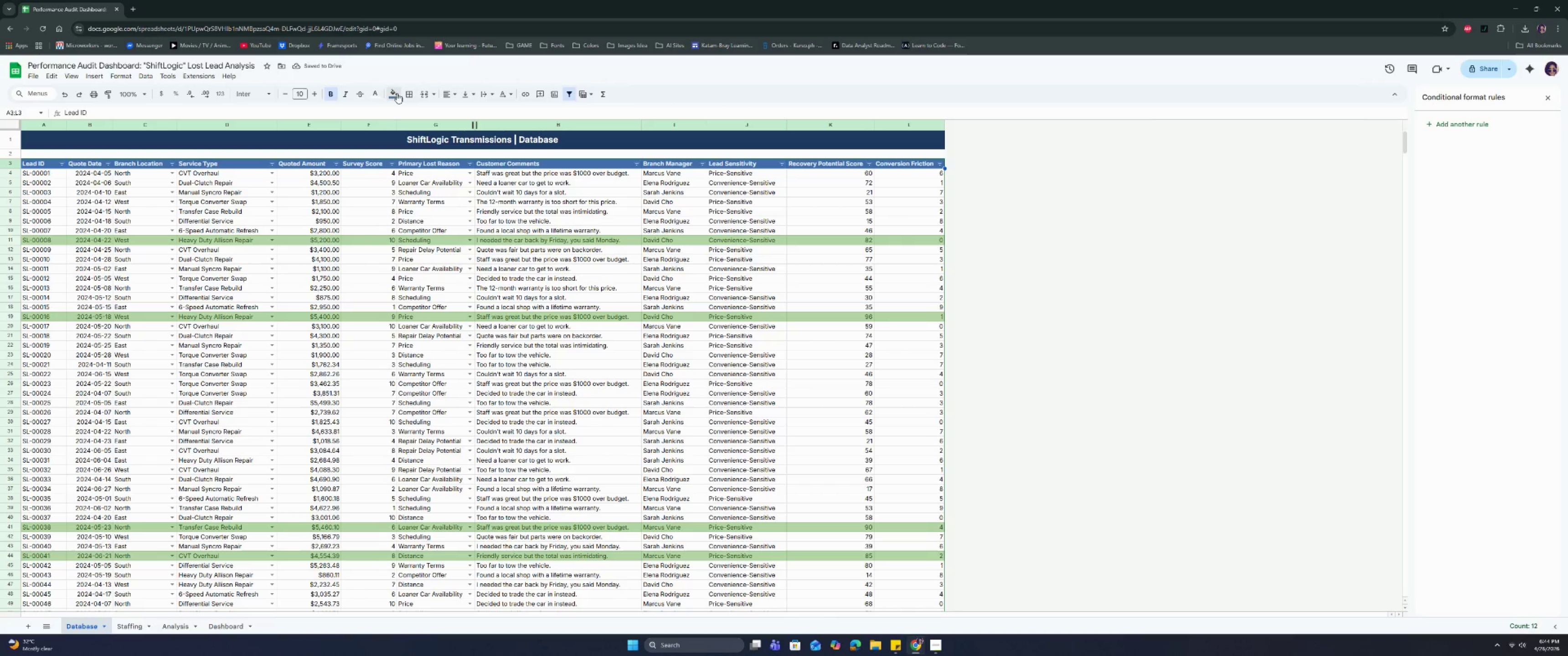 
left_click([406, 93])
 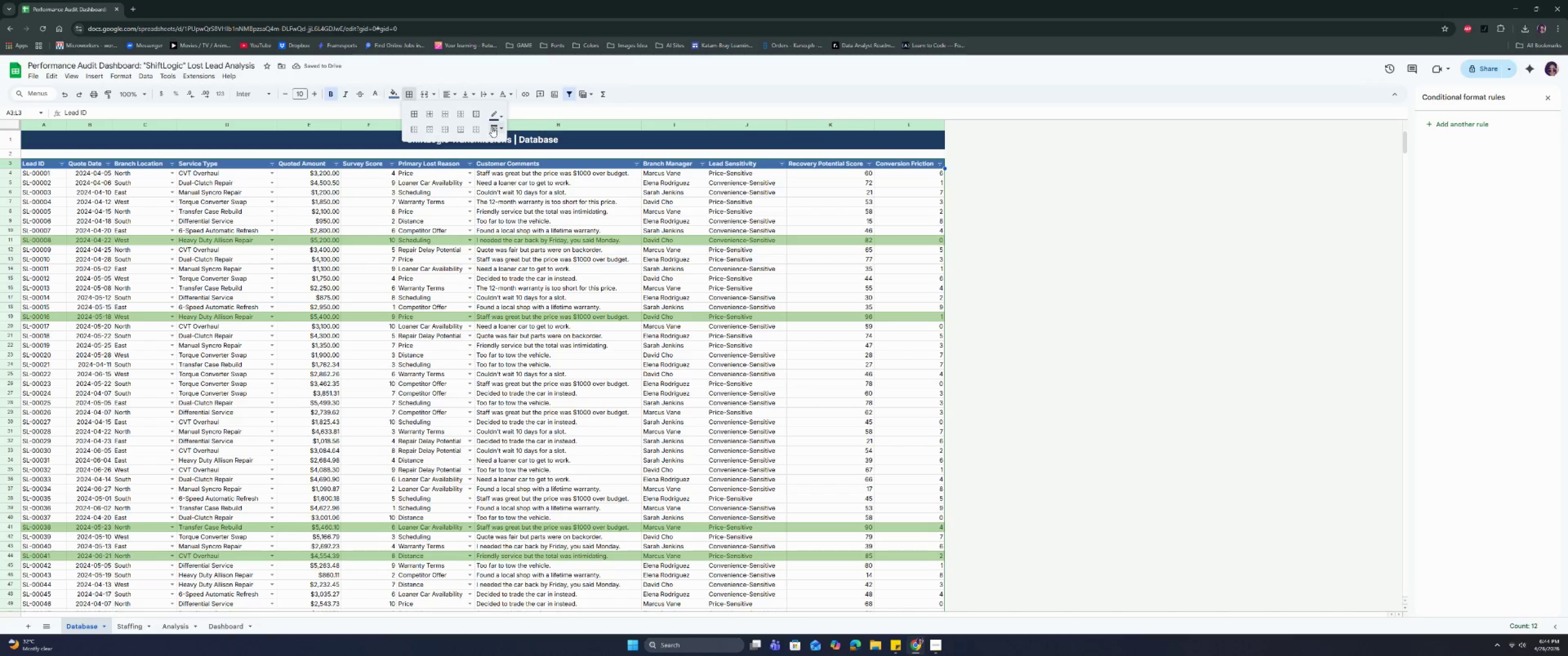 
left_click([494, 116])
 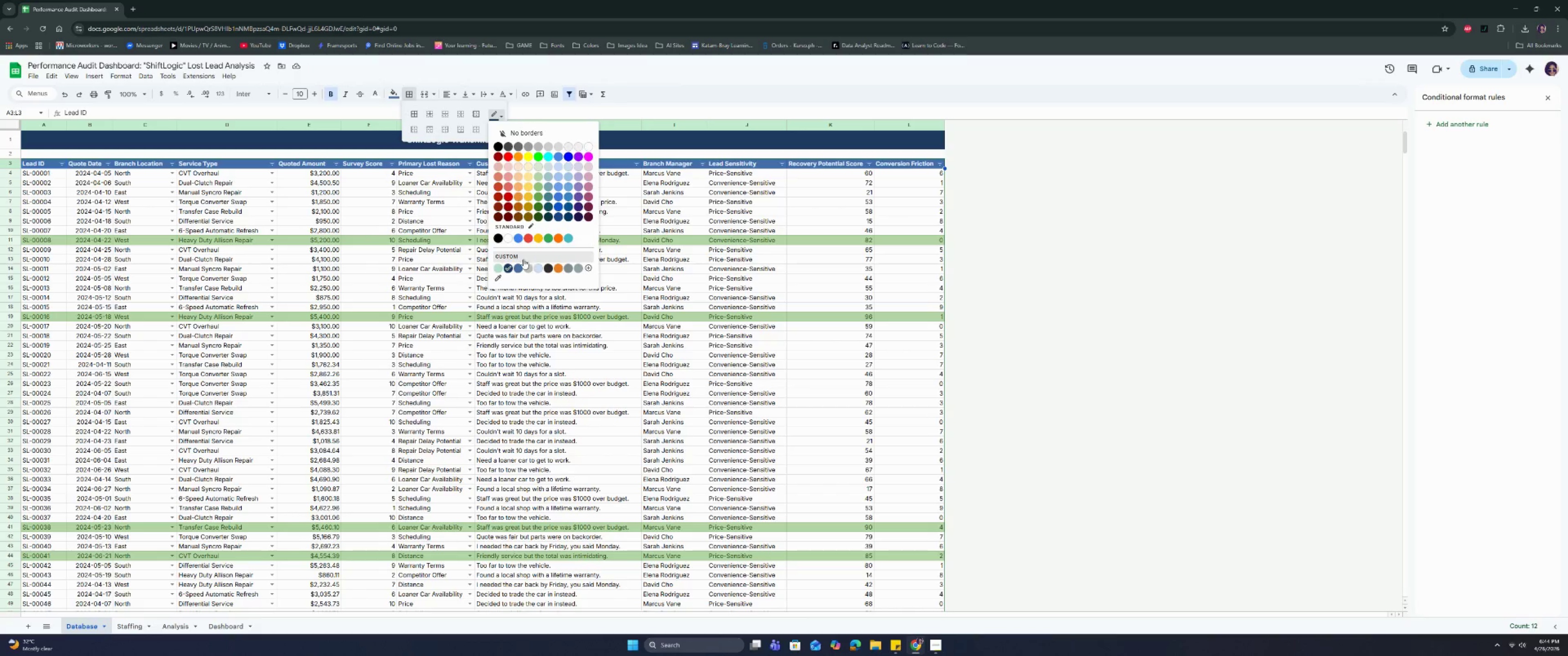 
left_click([516, 267])
 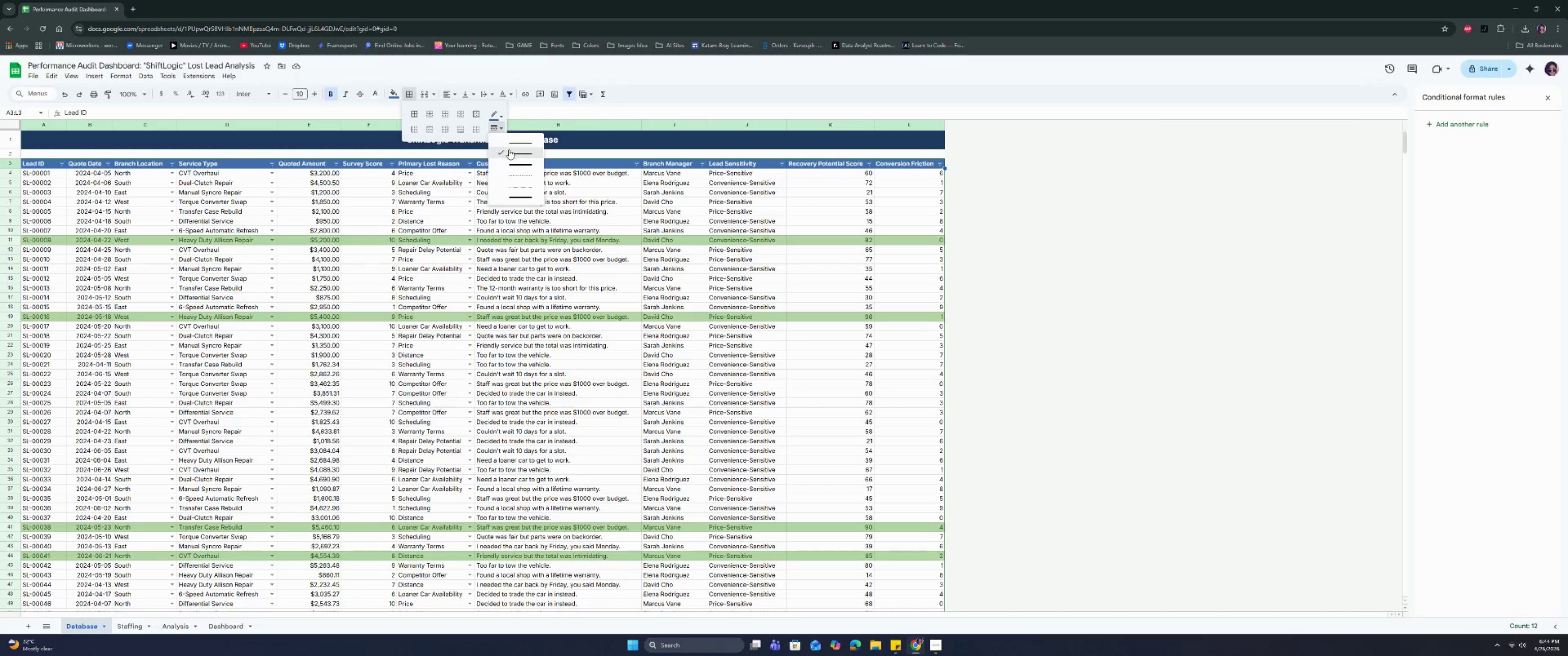 
double_click([475, 113])
 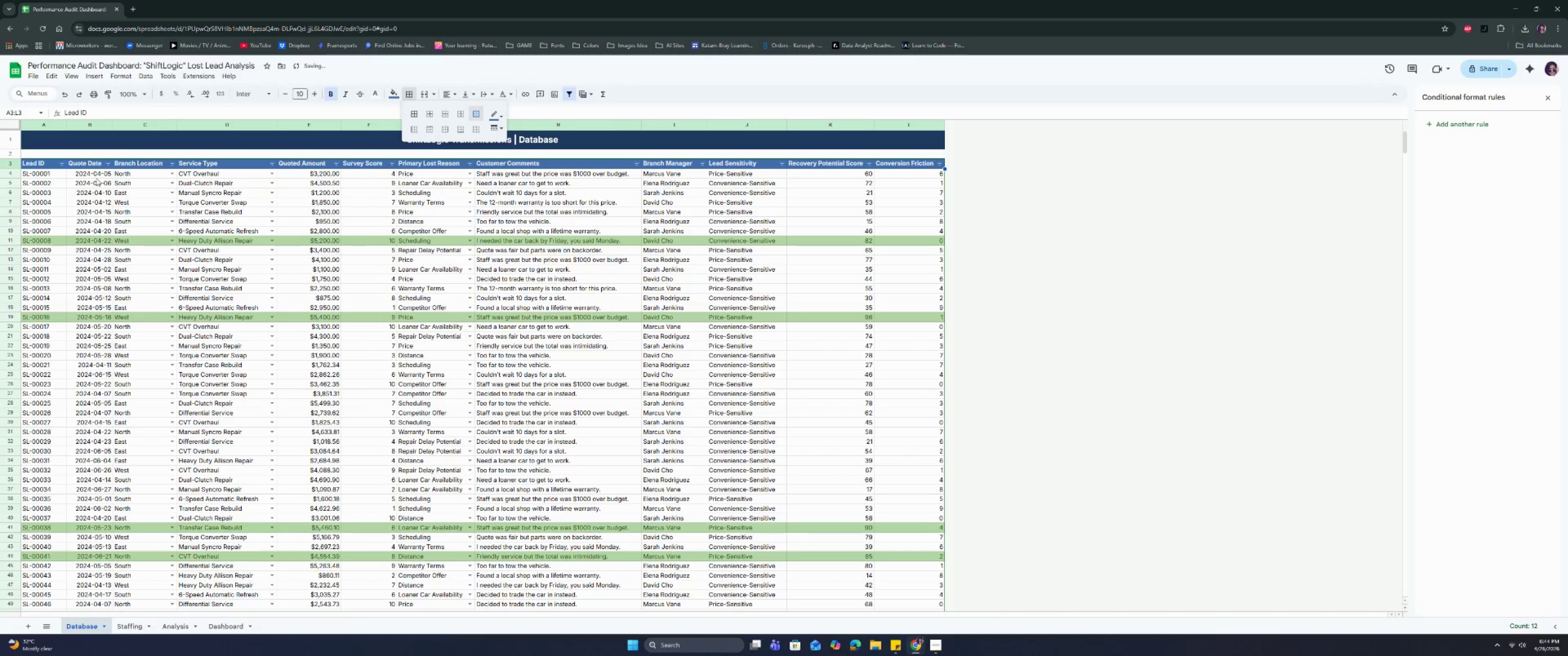 
left_click_drag(start_coordinate=[37, 163], to_coordinate=[925, 161])
 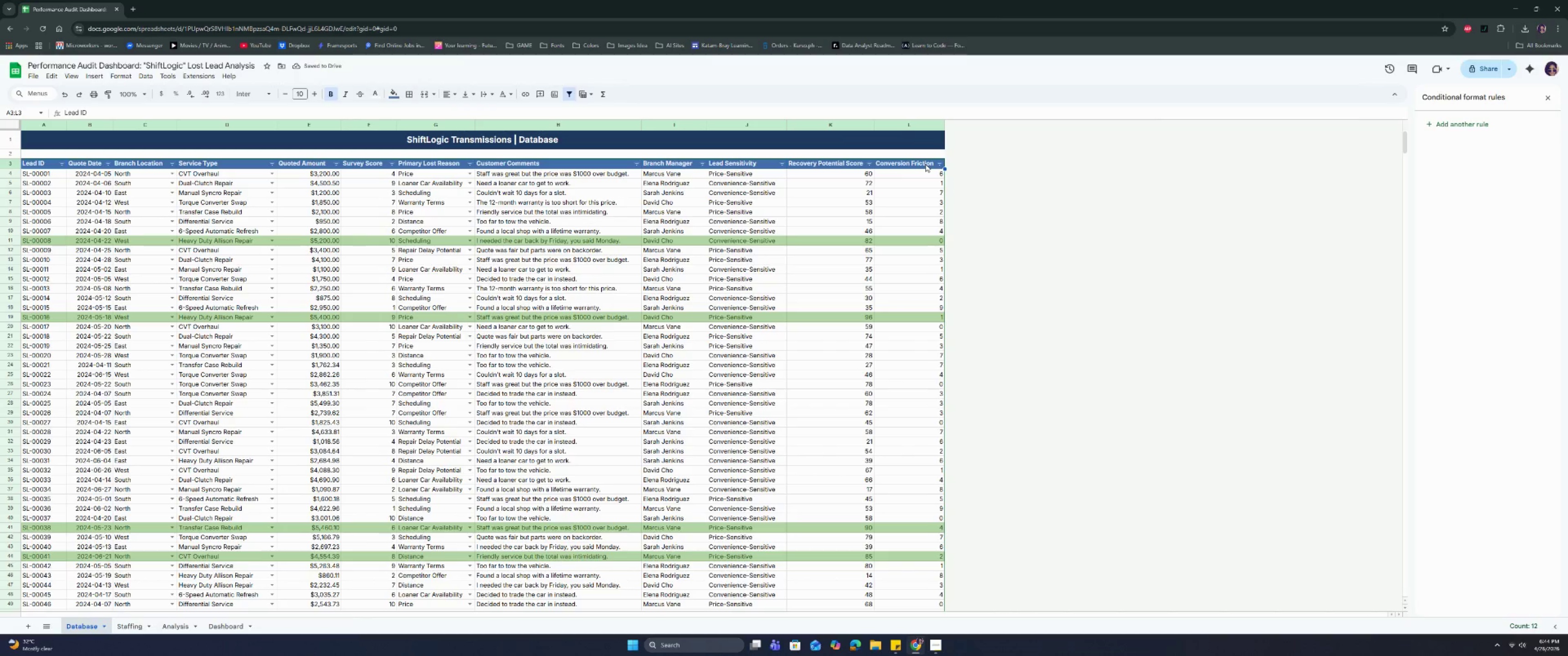 
key(Control+Shift+ArrowDown)
 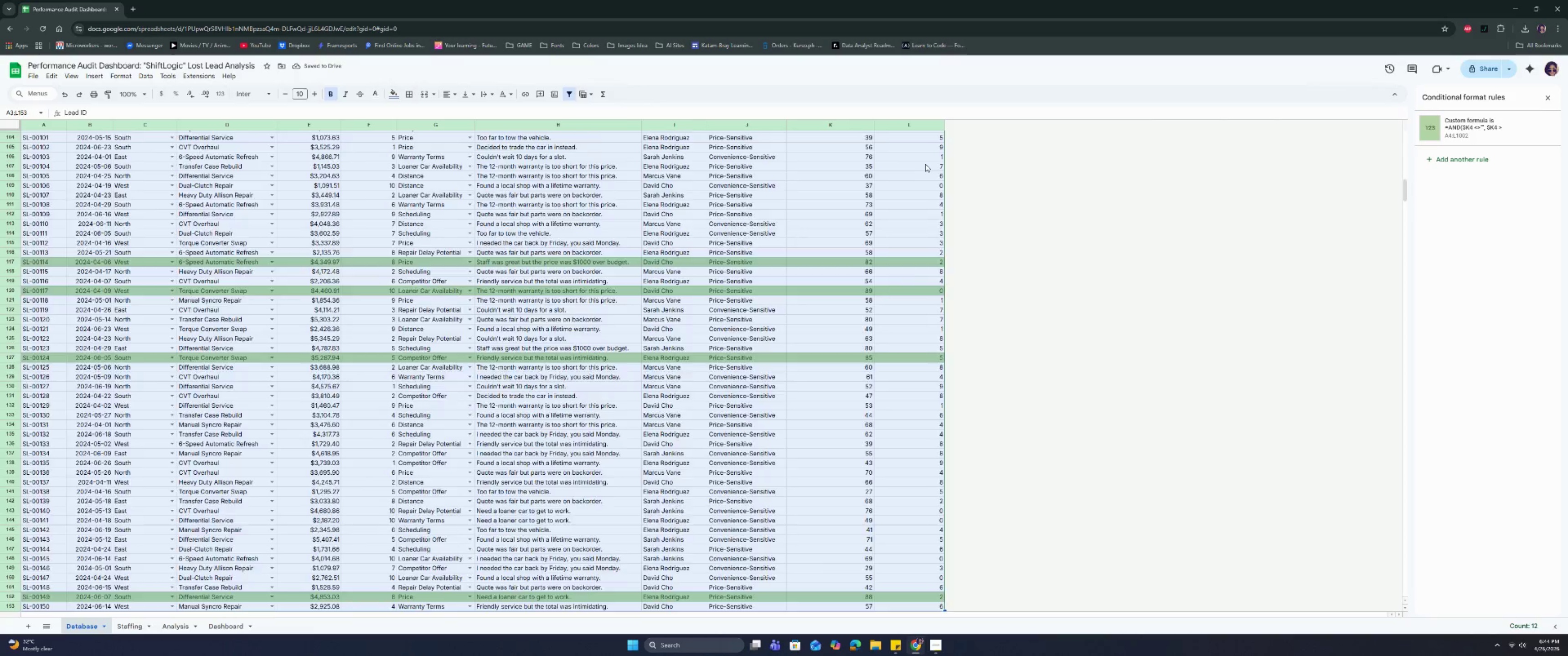 
key(Control+Shift+ArrowDown)
 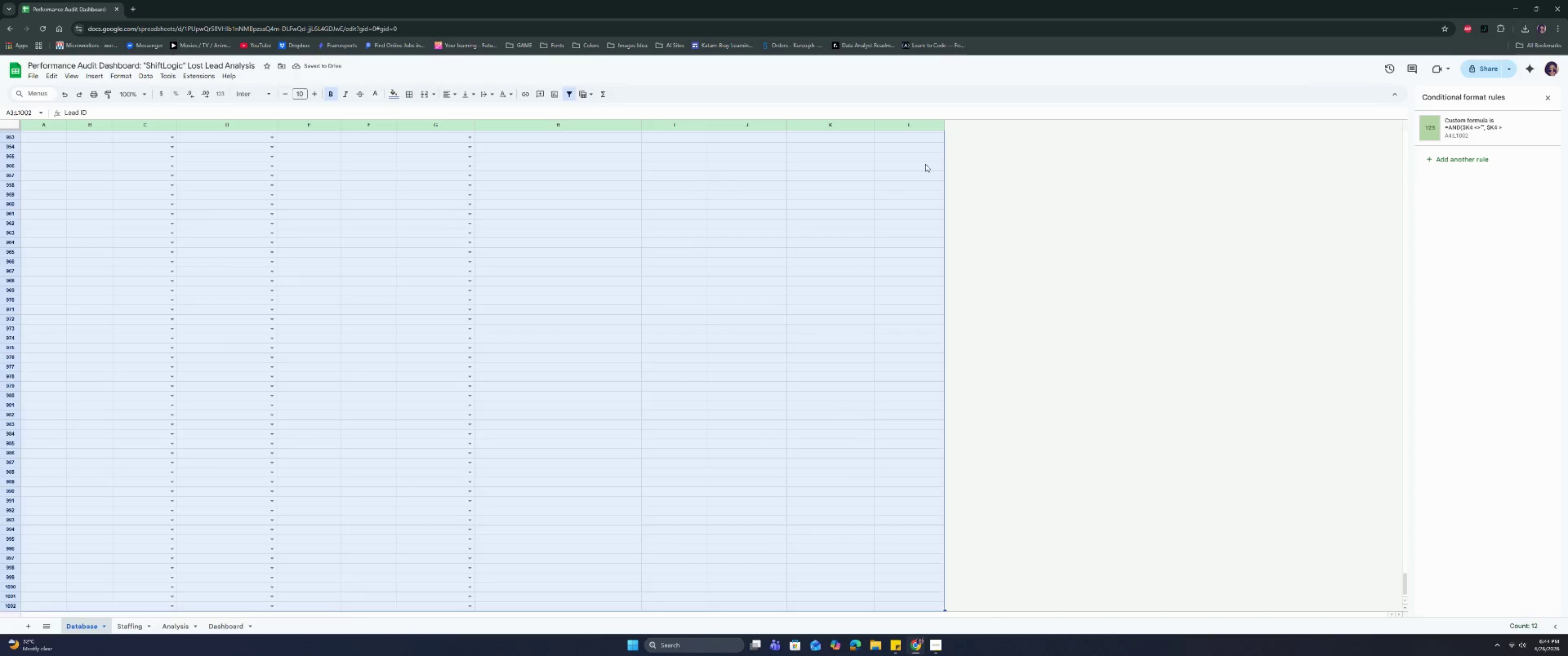 
key(Control+Shift+ArrowDown)
 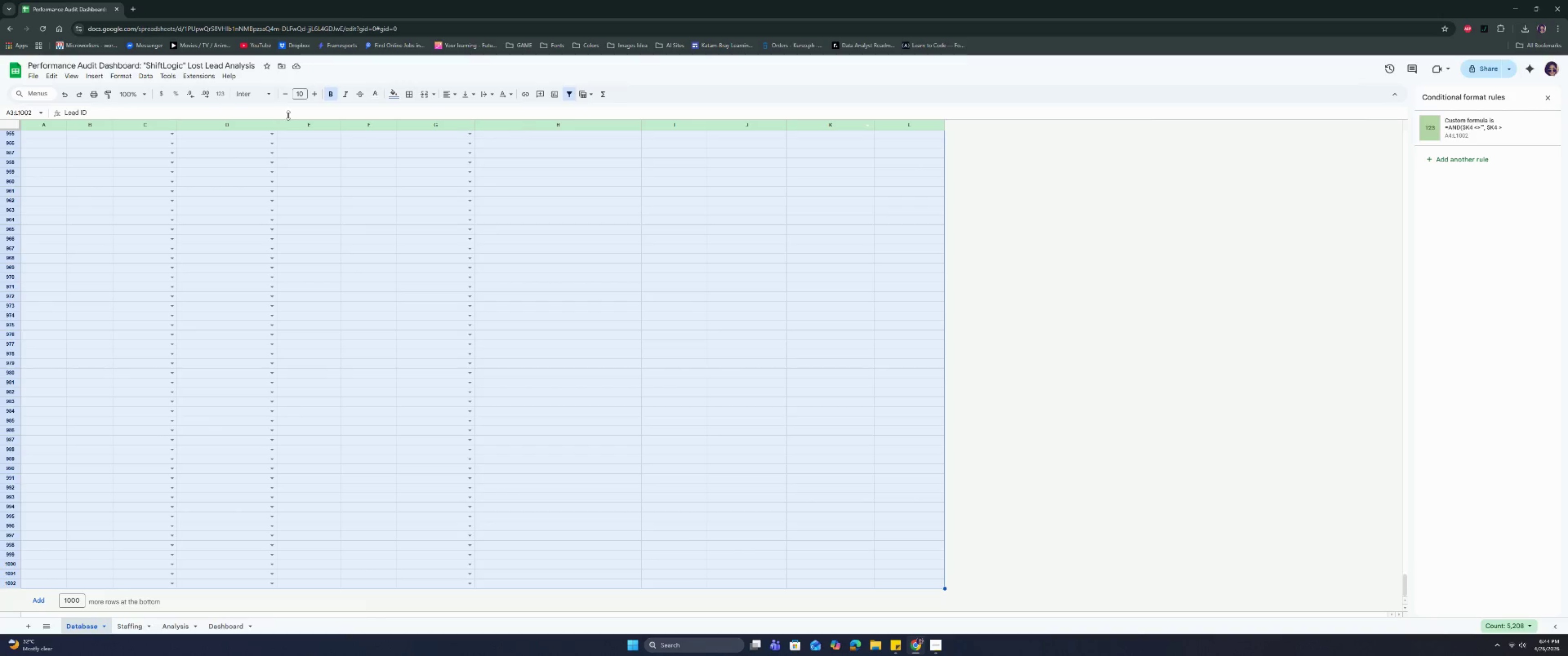 
left_click([96, 77])
 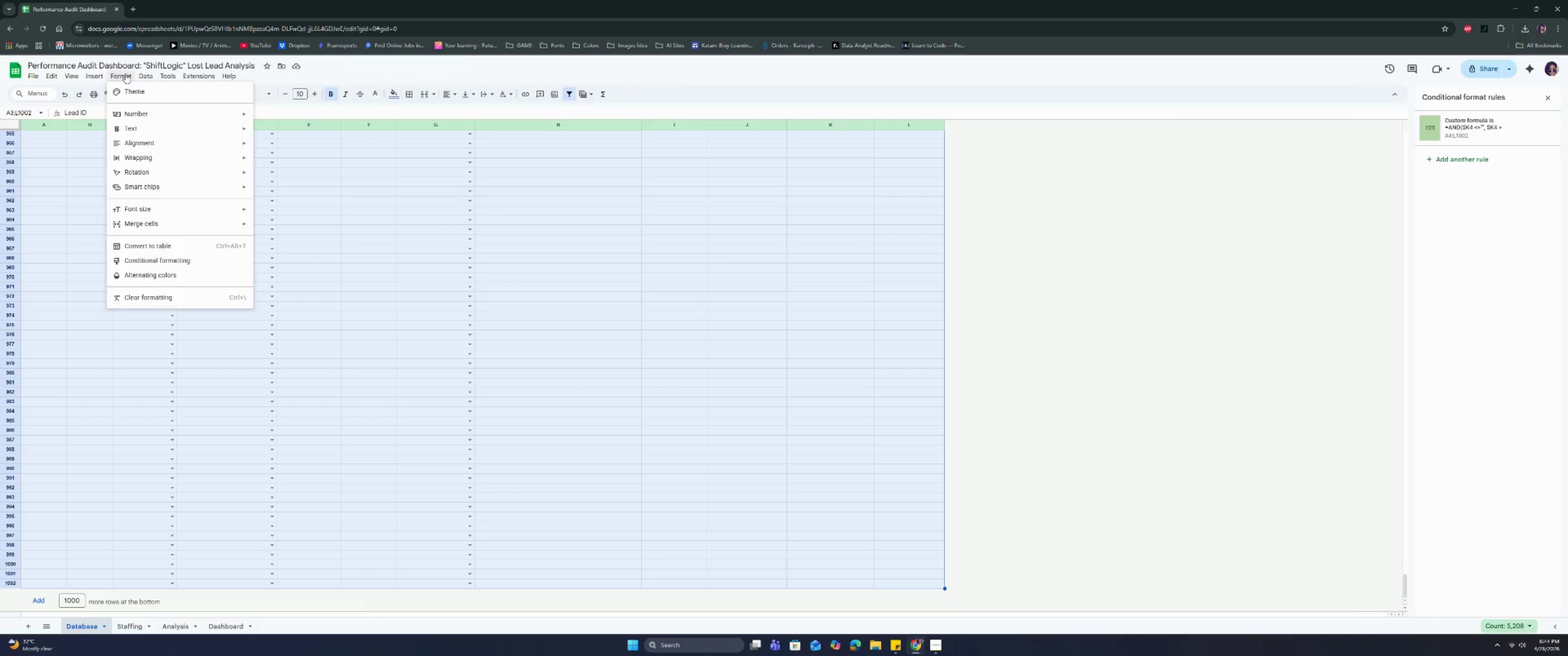 
left_click([158, 274])
 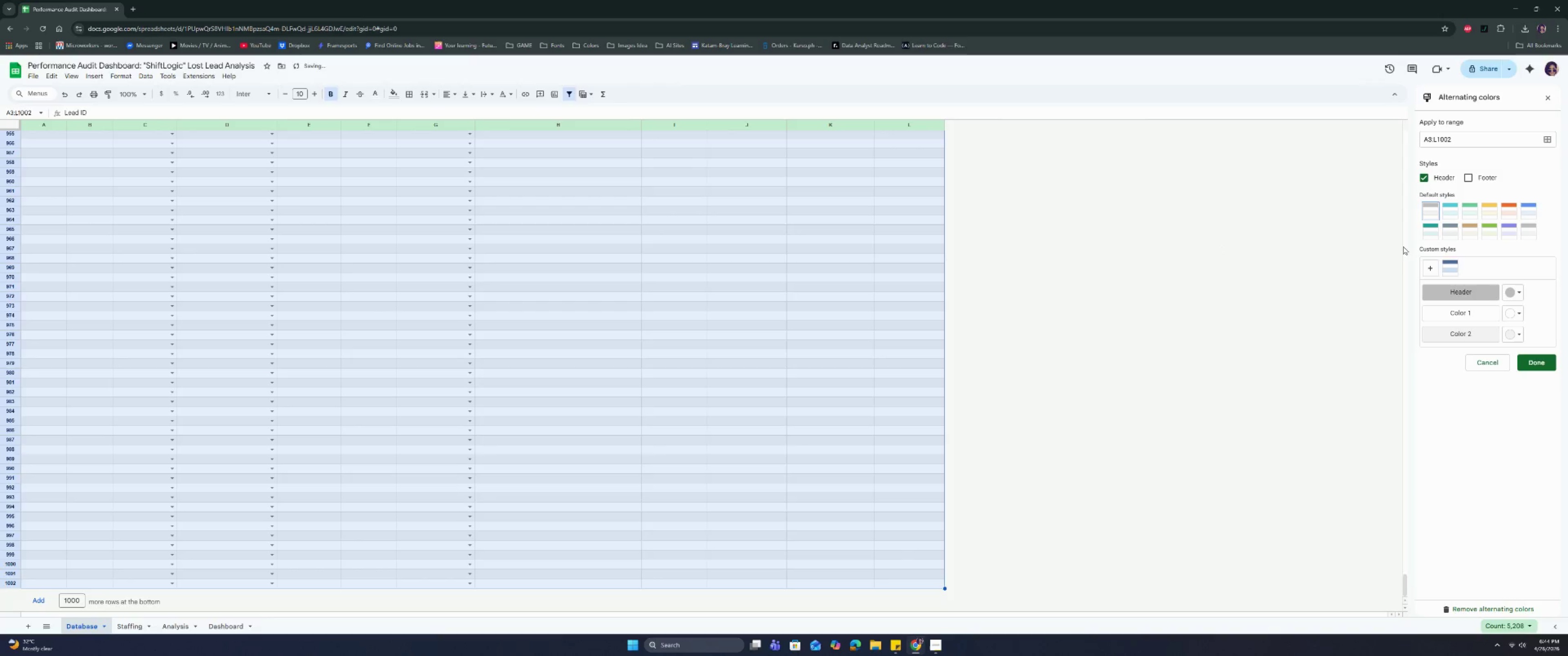 
left_click([1451, 270])
 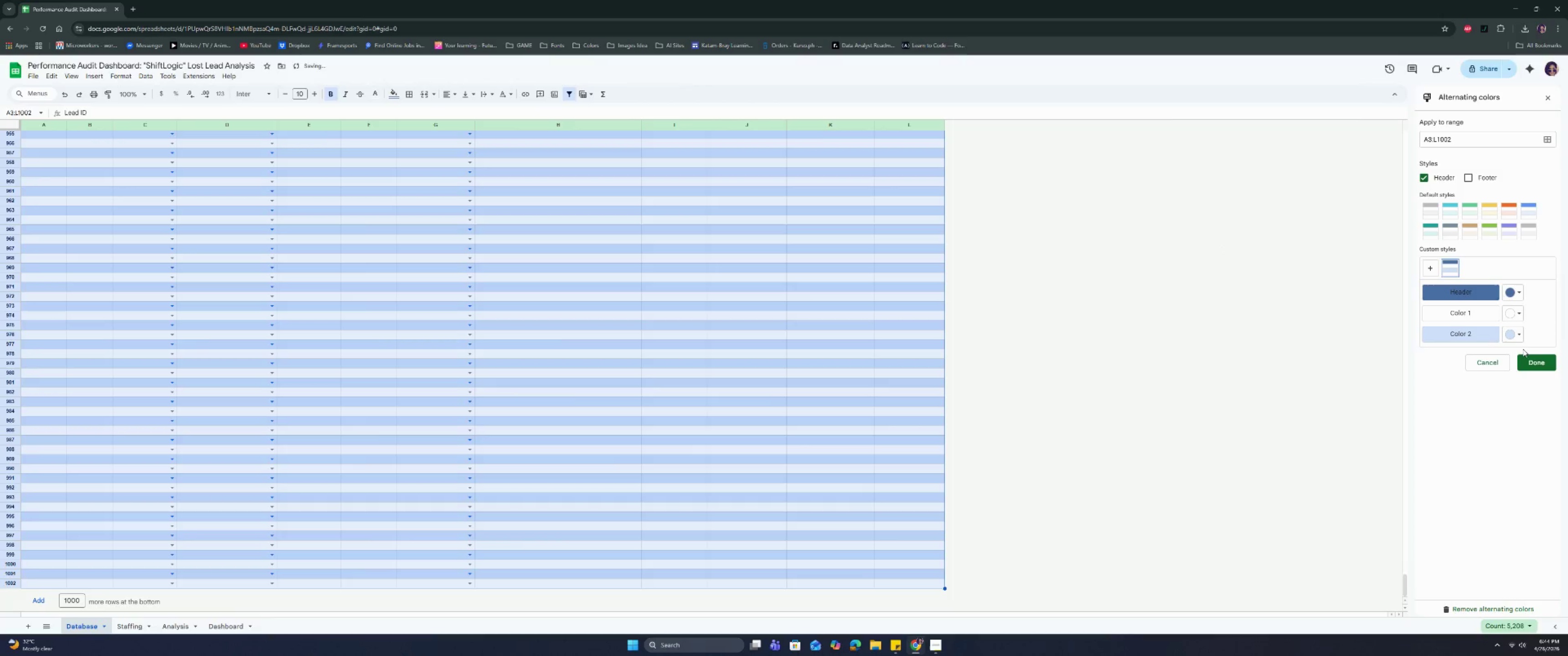 
left_click([1518, 338])
 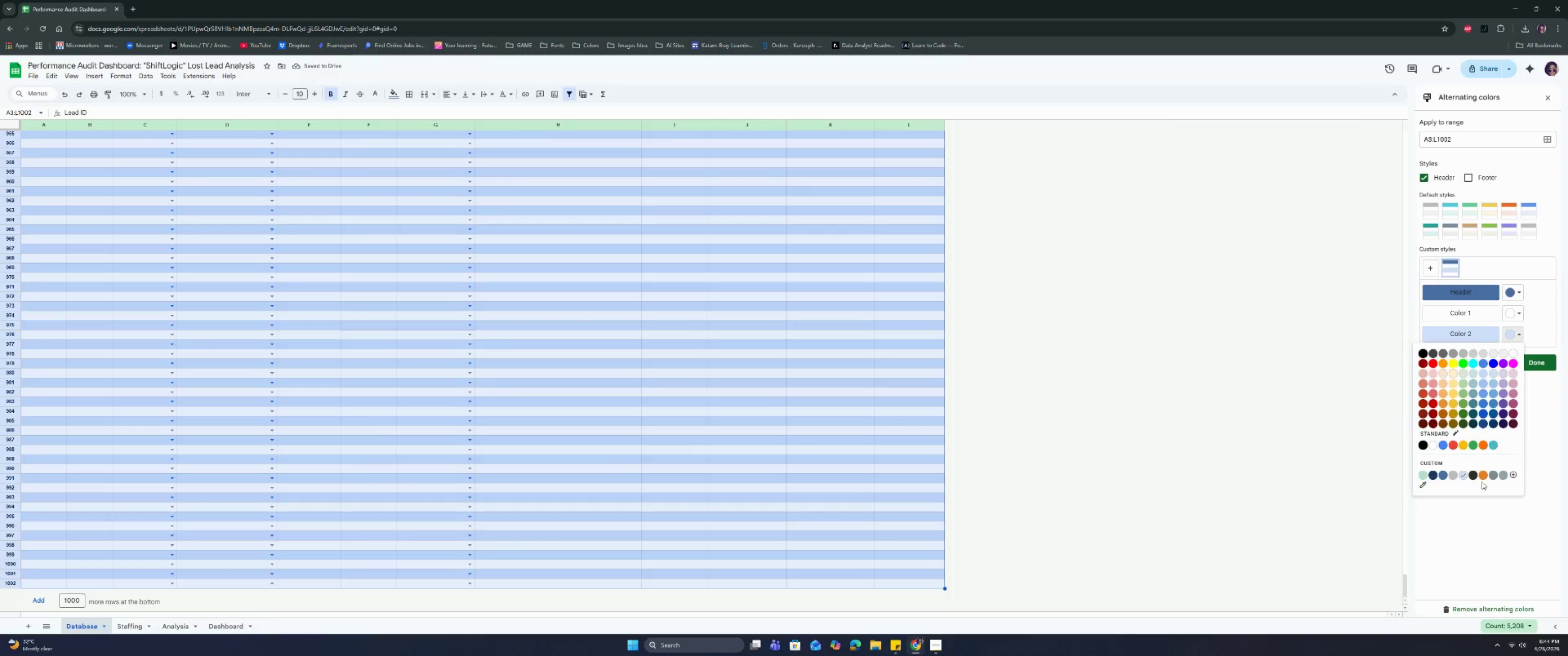 
left_click([1513, 476])
 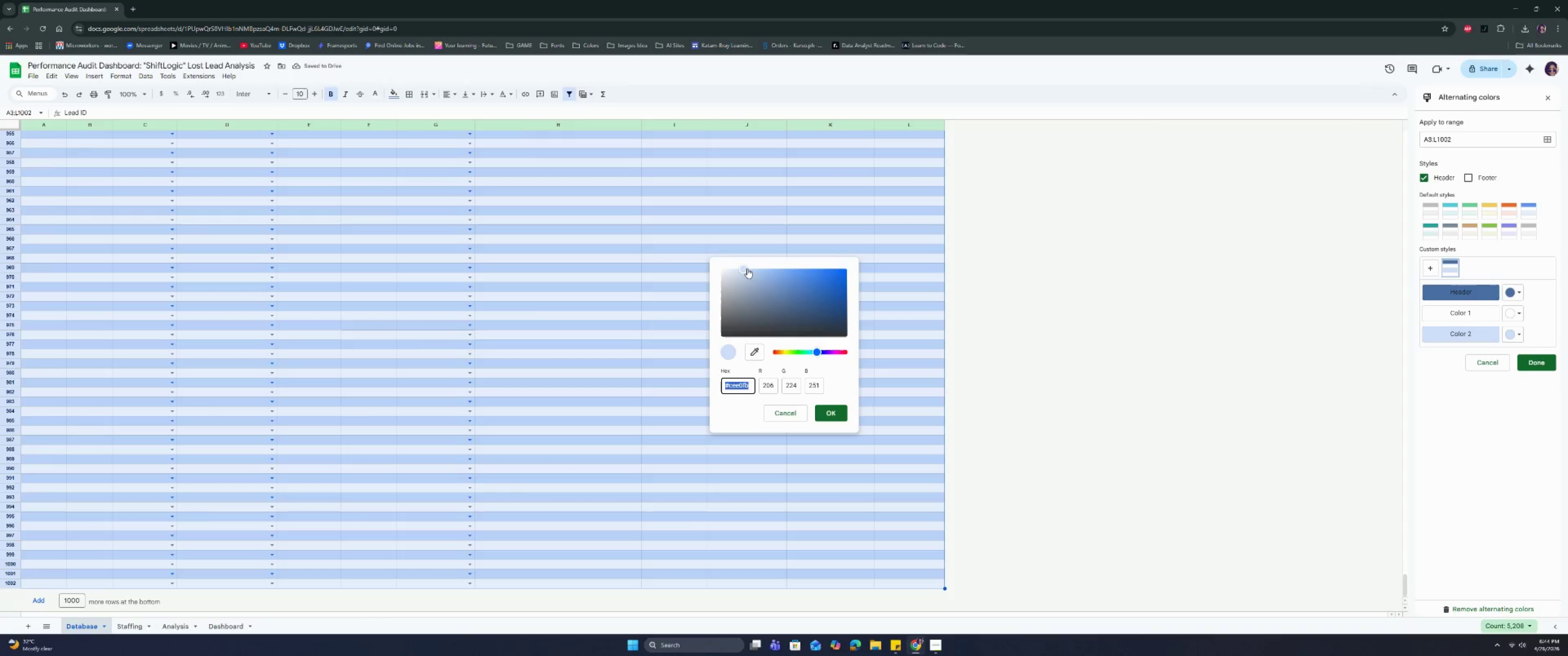 
left_click_drag(start_coordinate=[742, 267], to_coordinate=[734, 269])
 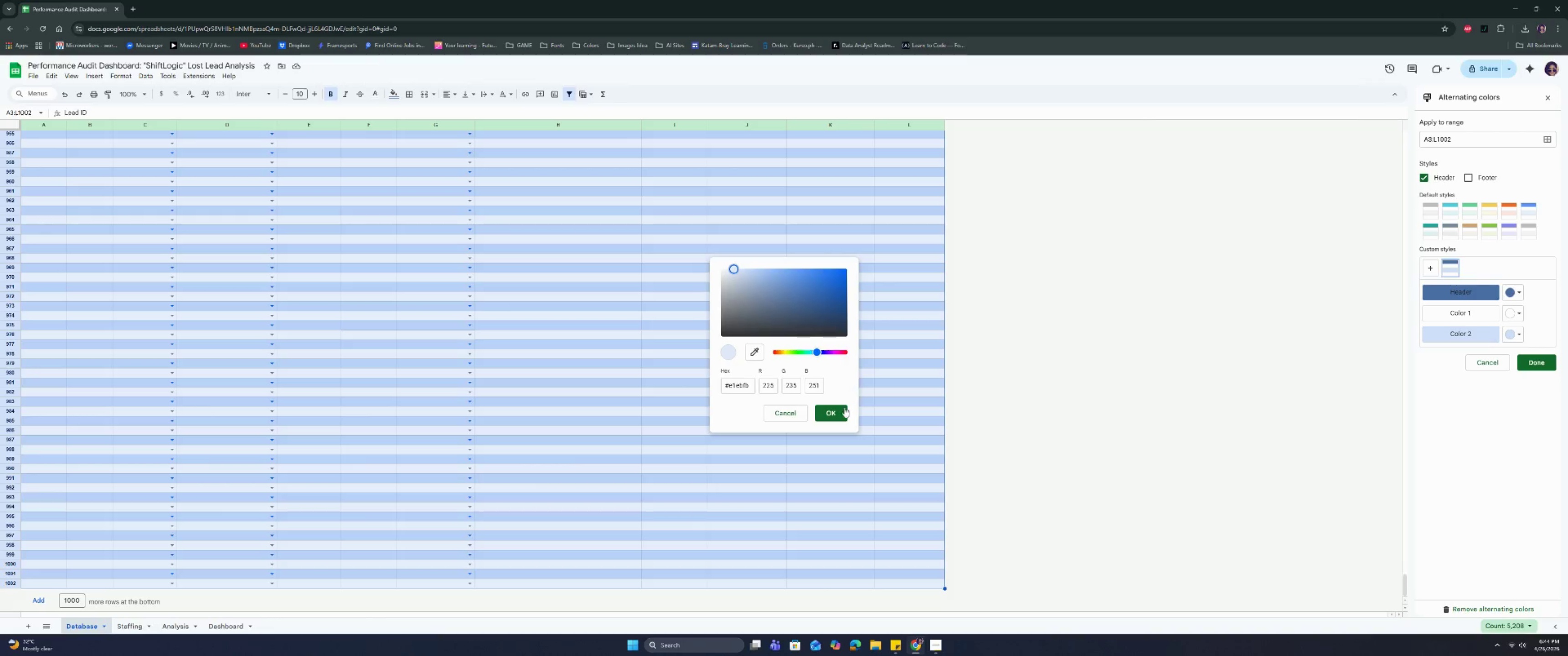 
left_click([839, 413])
 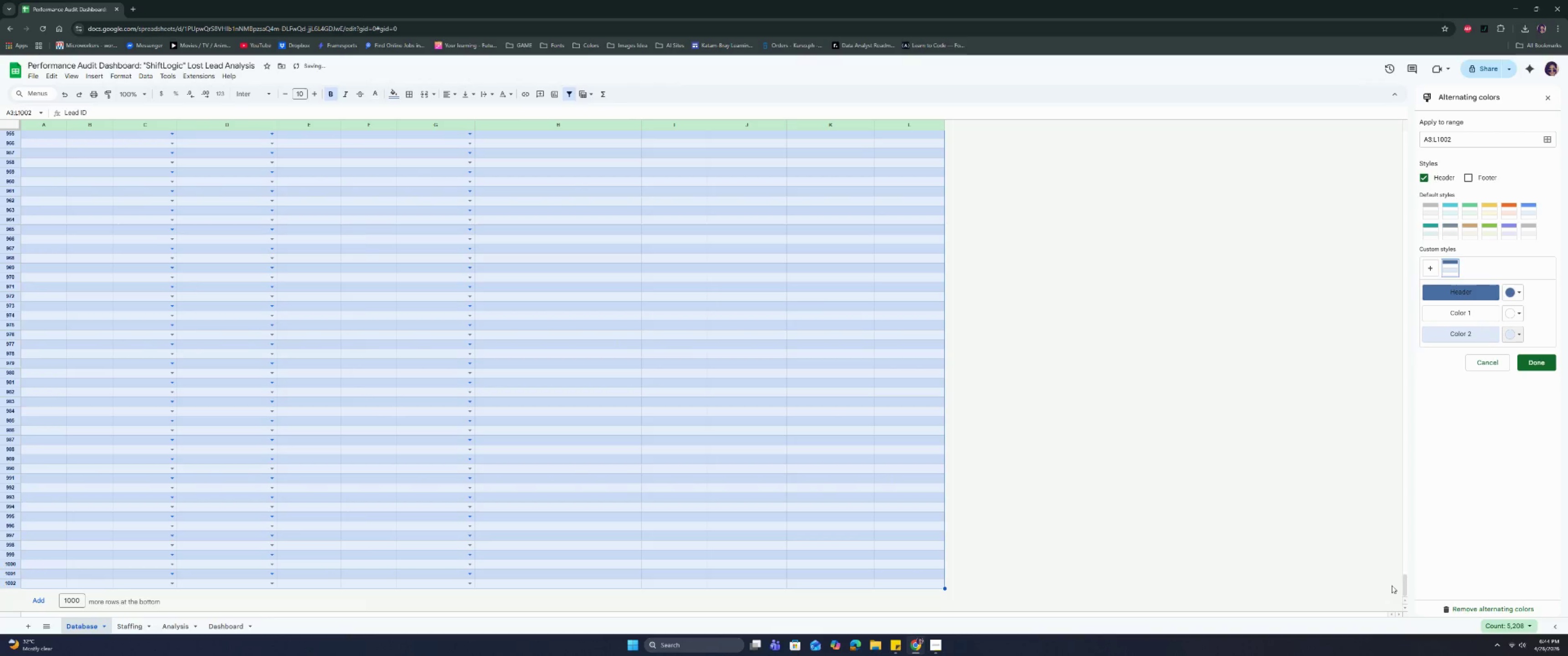 
left_click_drag(start_coordinate=[1403, 585], to_coordinate=[1370, 132])
 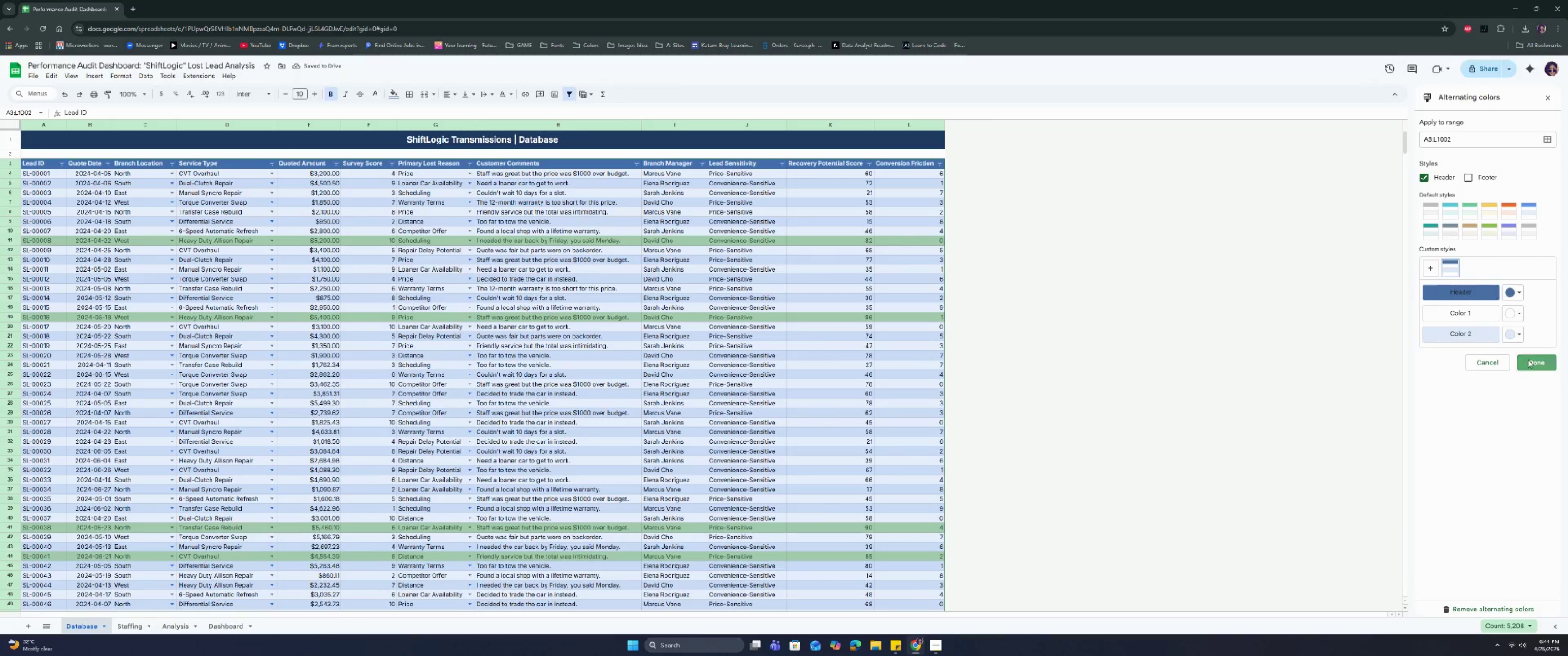 
double_click([741, 393])
 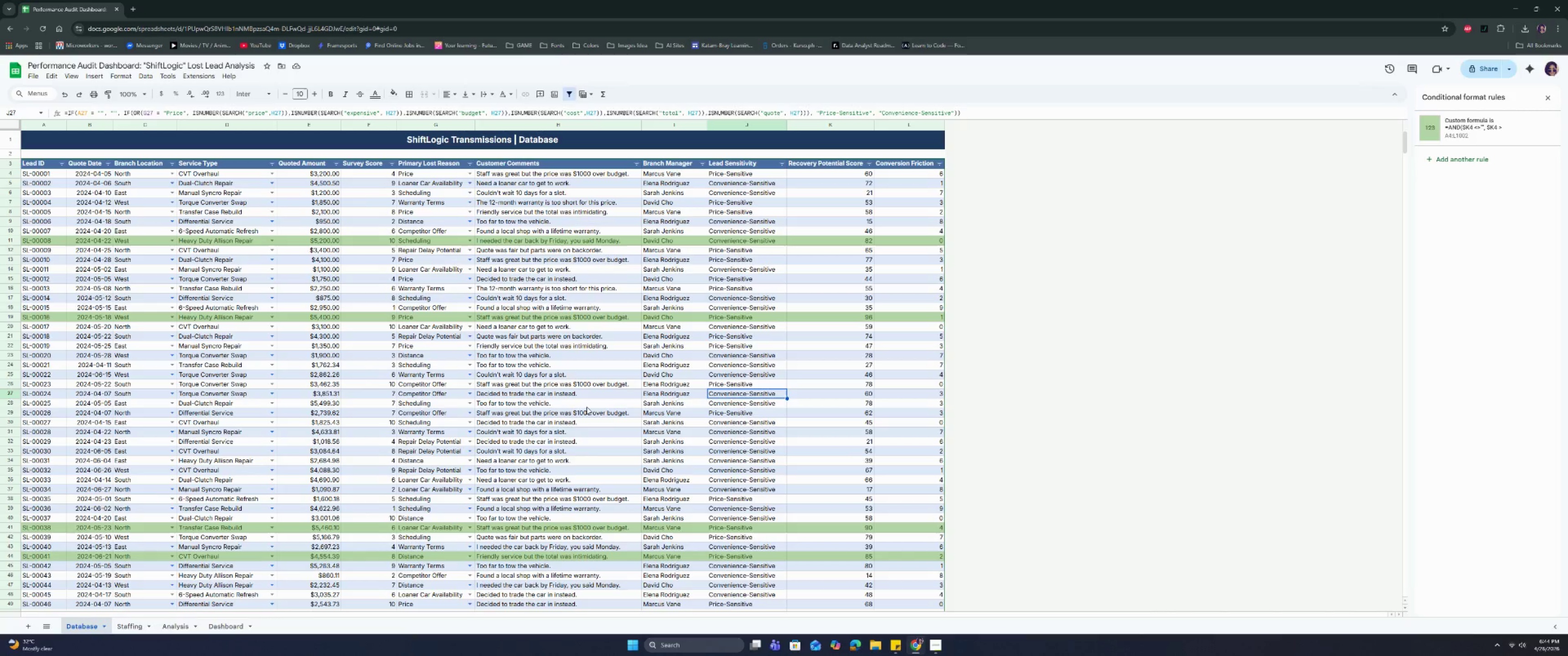 
wait(5.14)
 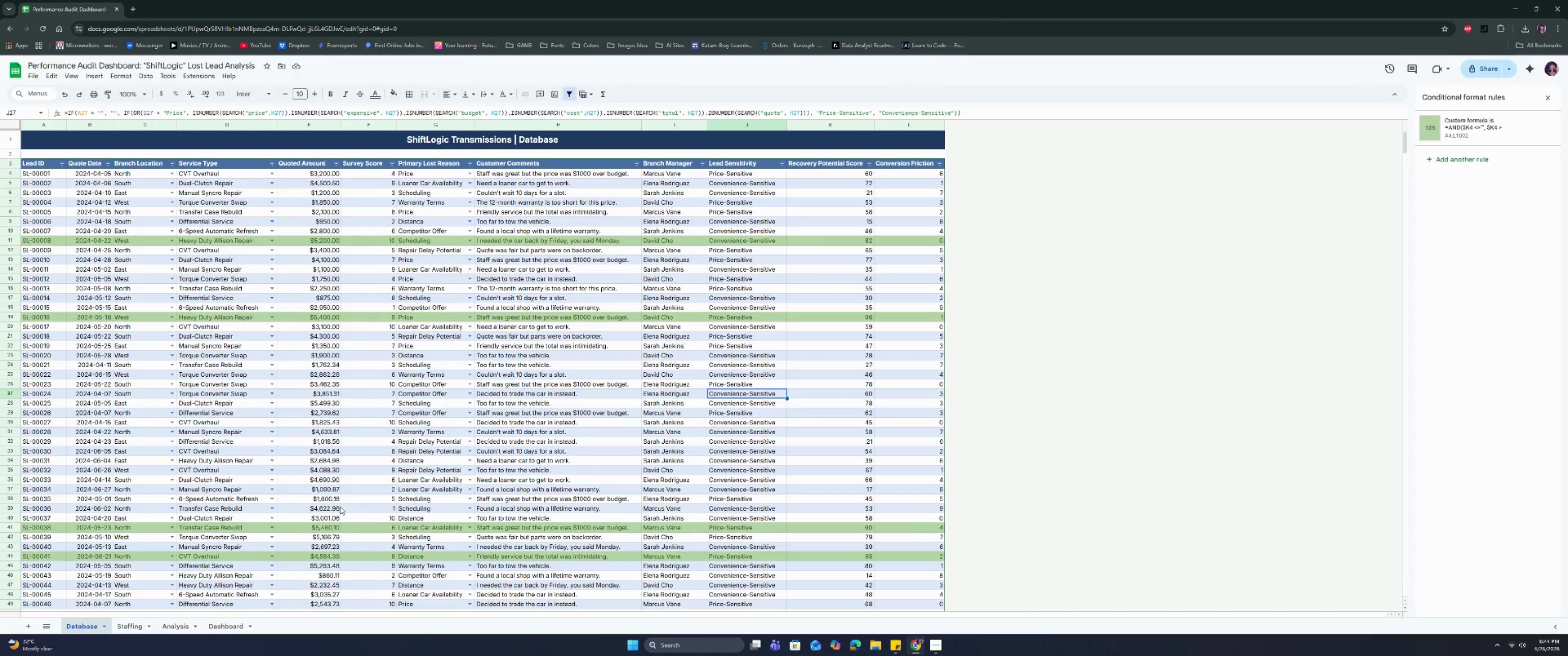 
left_click([179, 628])
 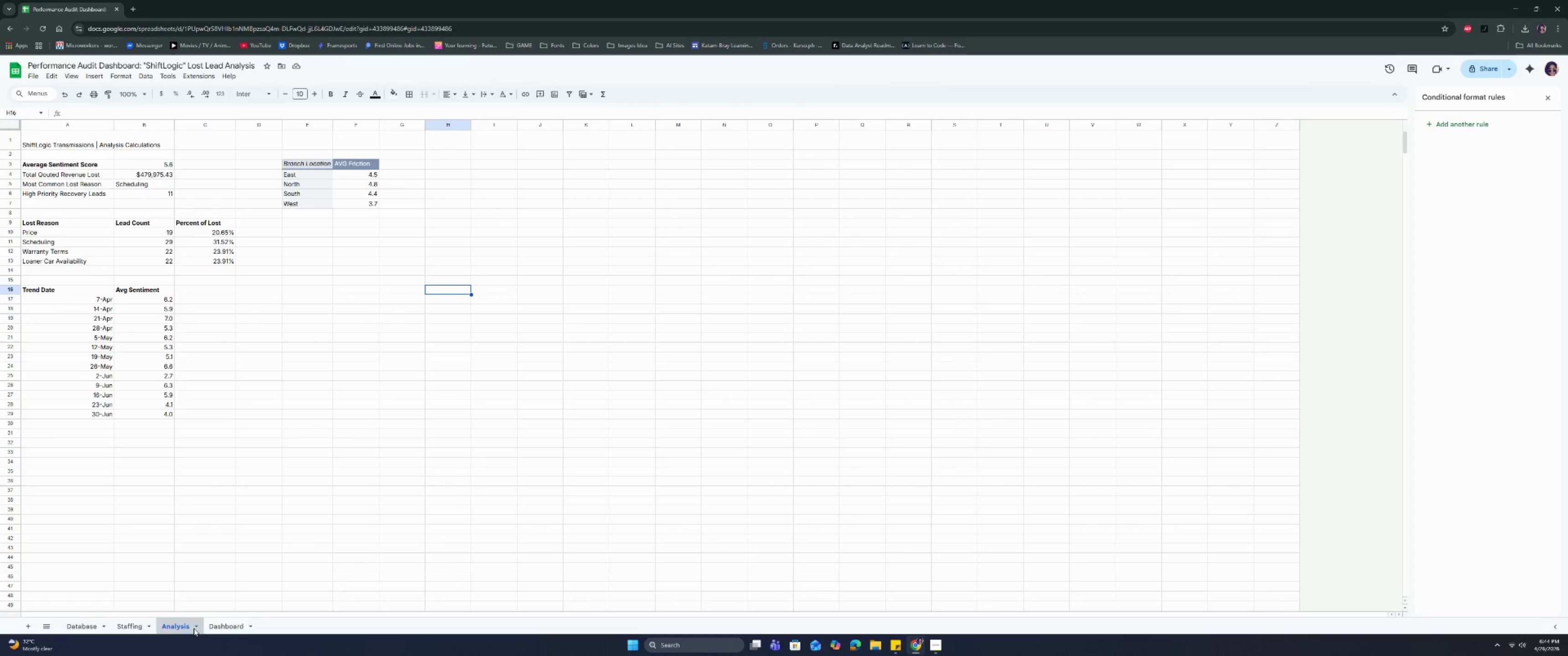 
left_click([205, 625])
 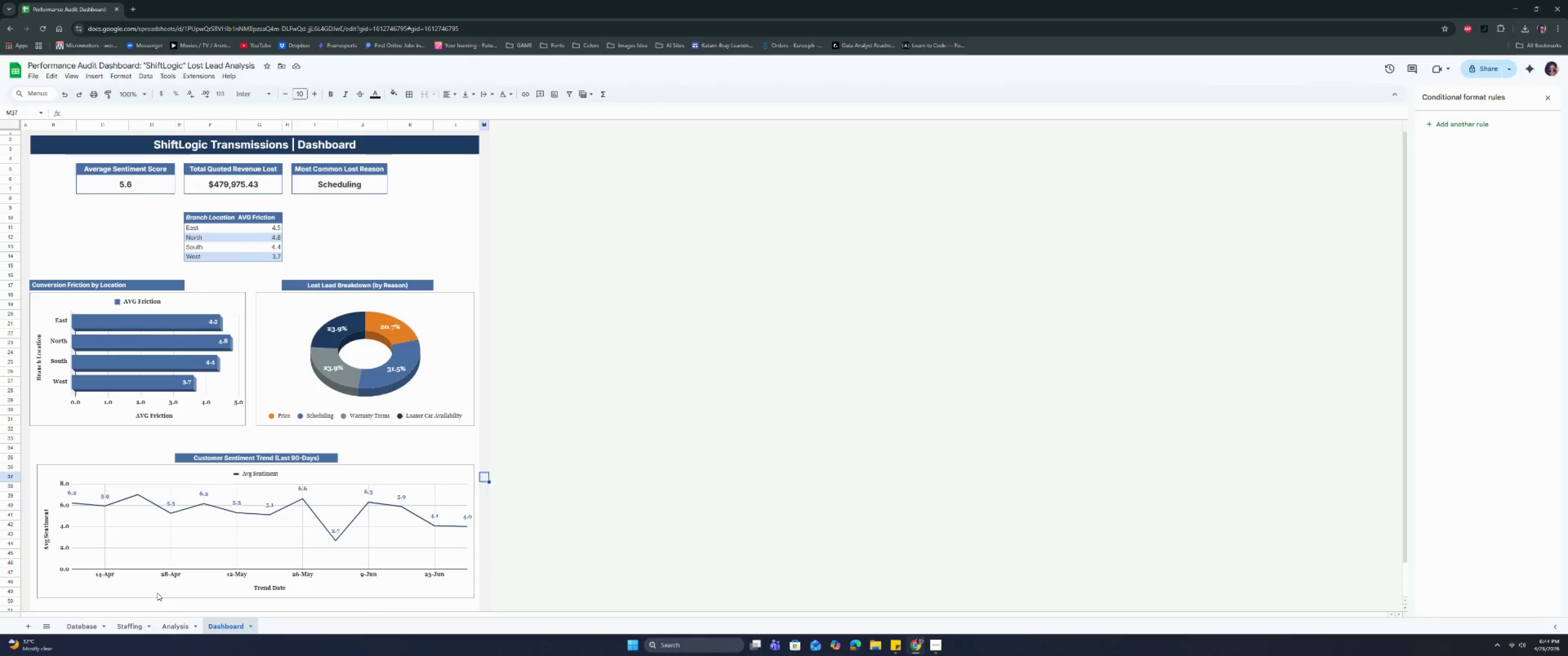 
left_click([170, 625])
 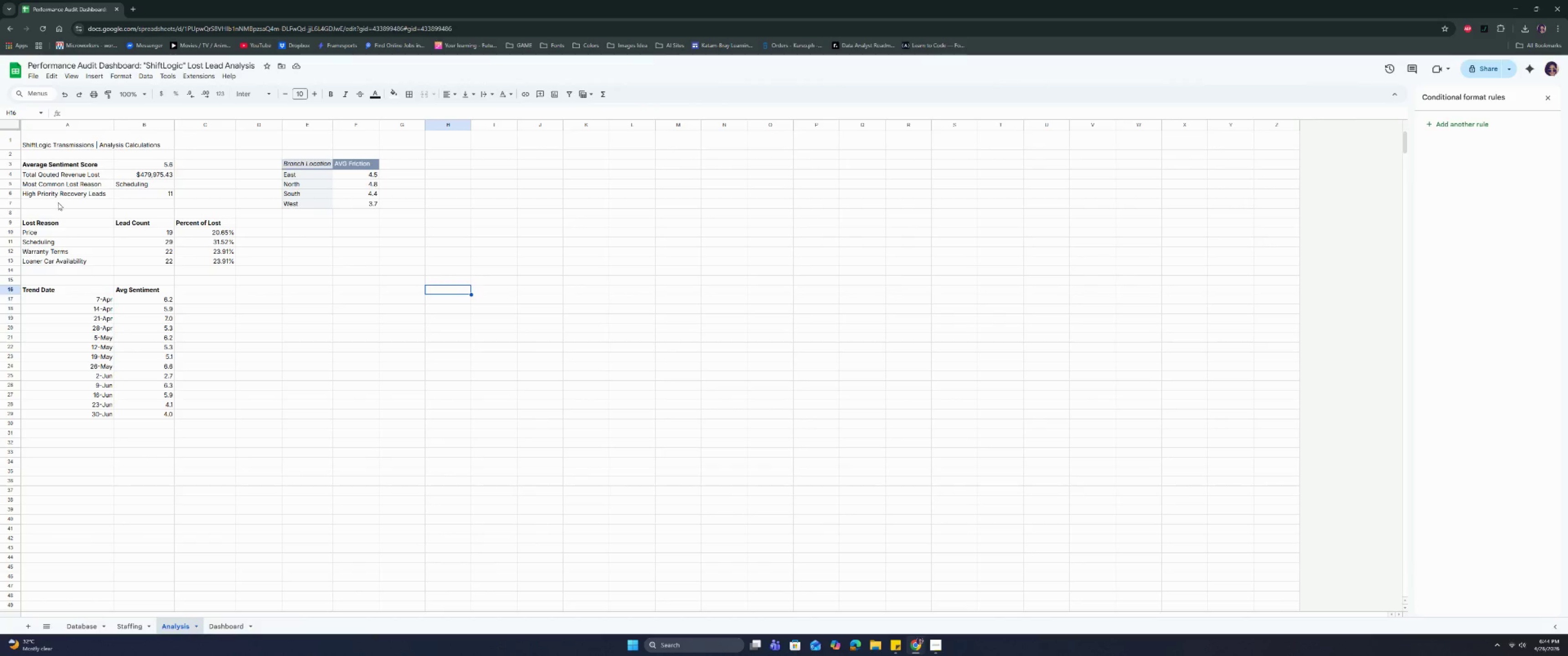 
left_click_drag(start_coordinate=[57, 165], to_coordinate=[103, 160])
 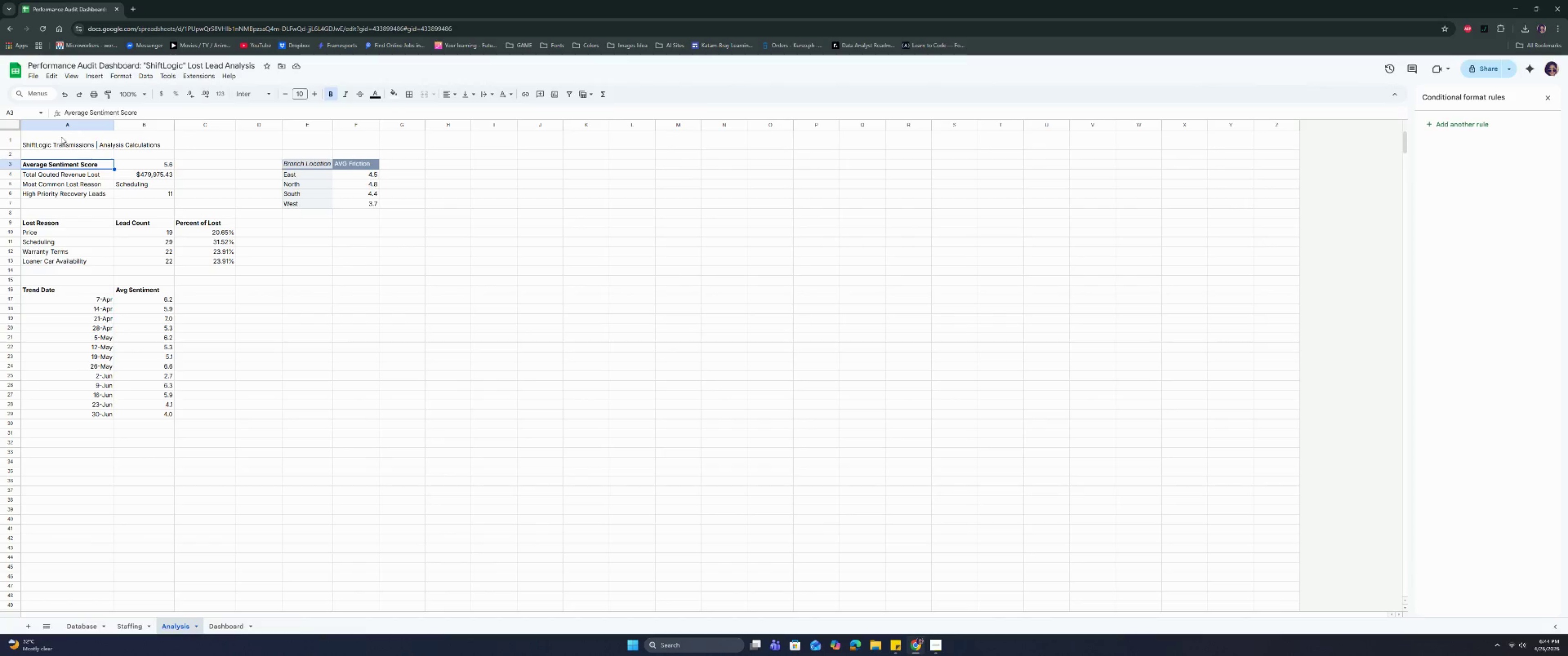 
left_click_drag(start_coordinate=[59, 137], to_coordinate=[362, 139])
 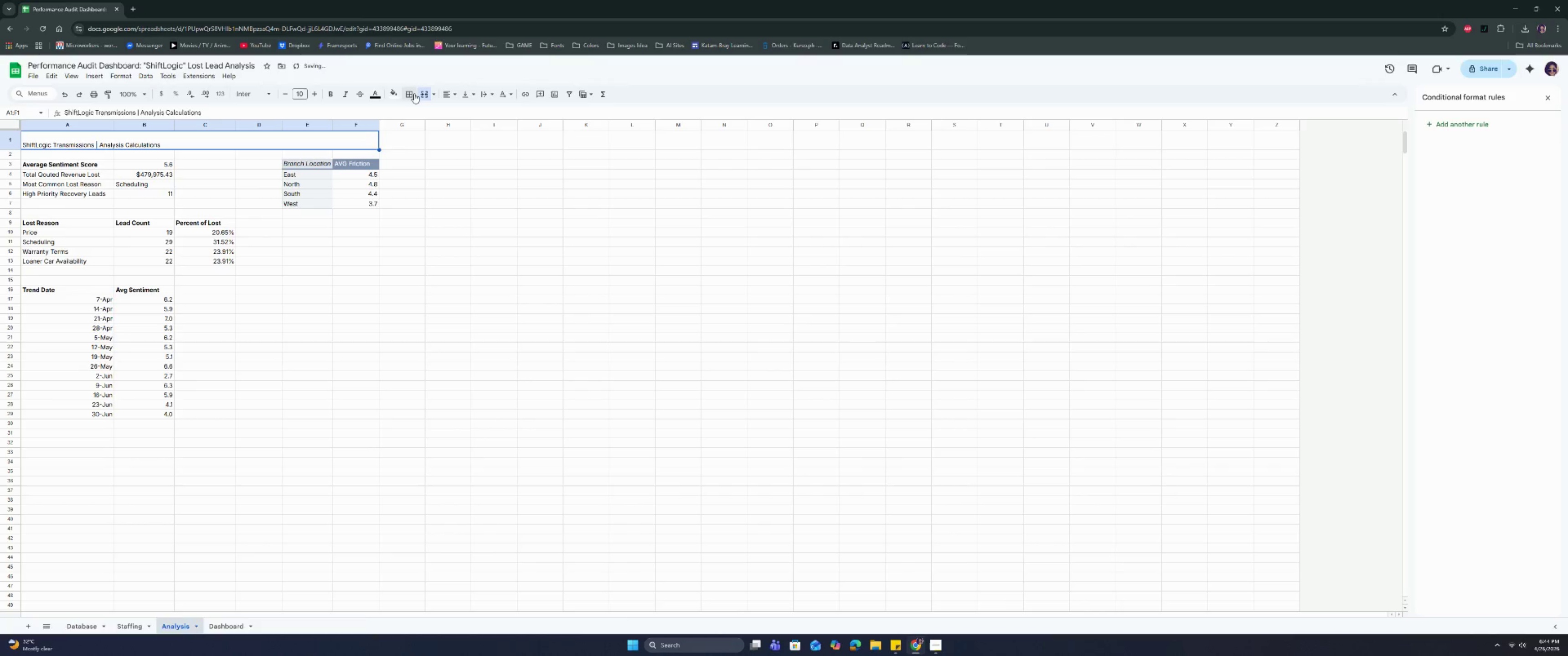 
left_click([441, 94])
 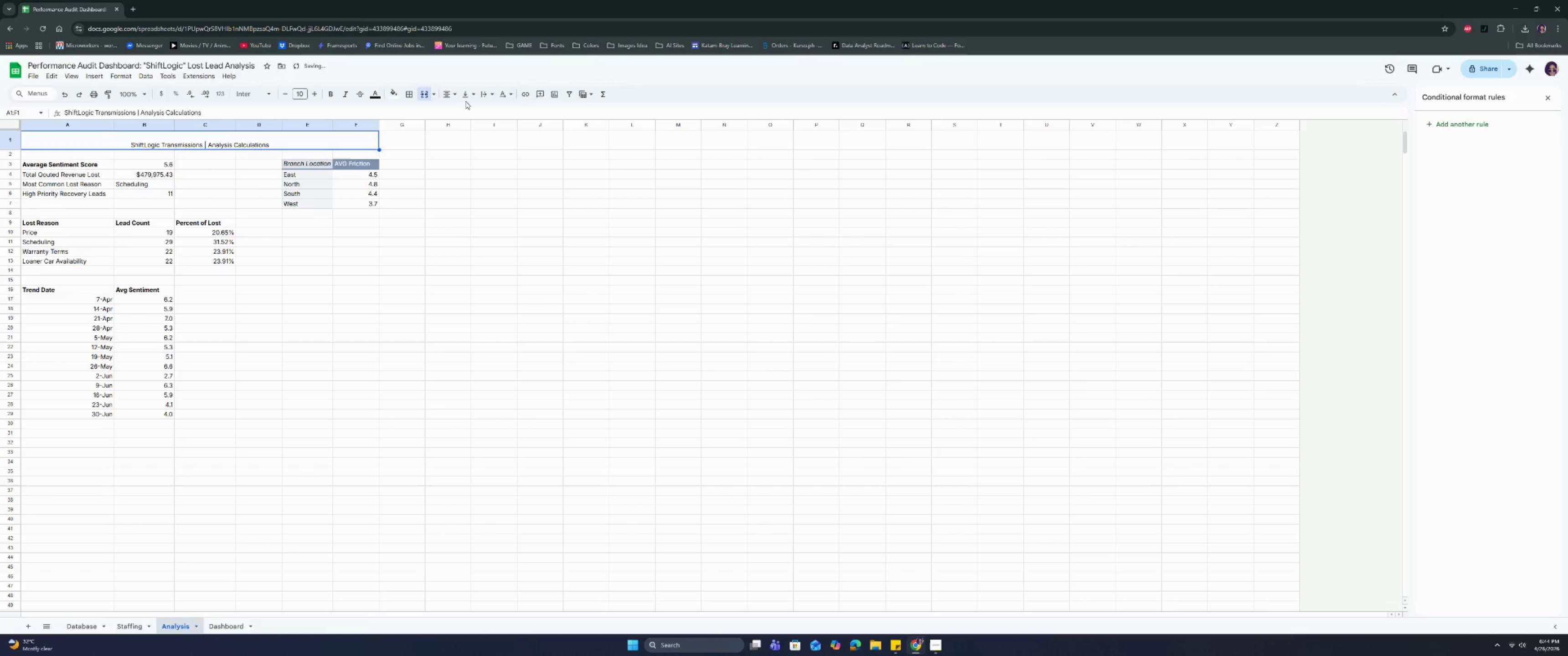 
double_click([466, 95])
 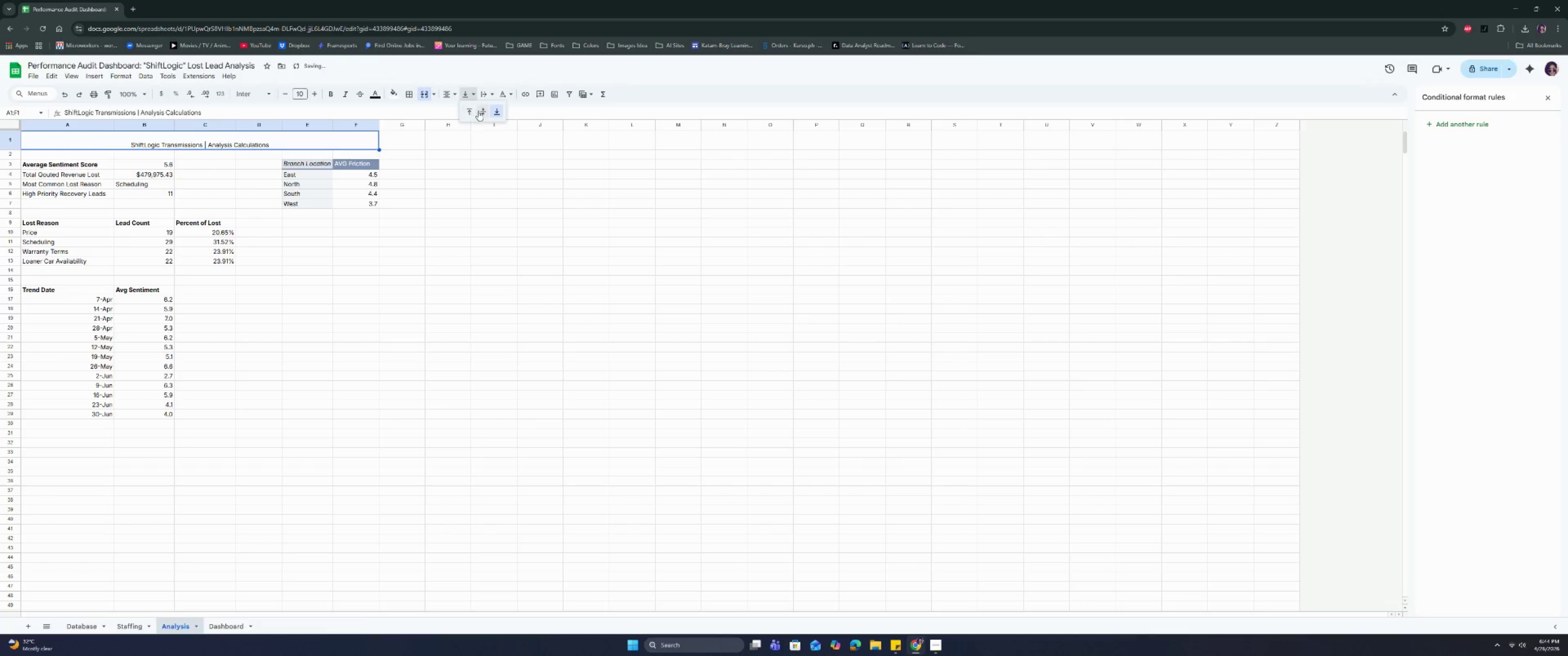 
triple_click([479, 111])
 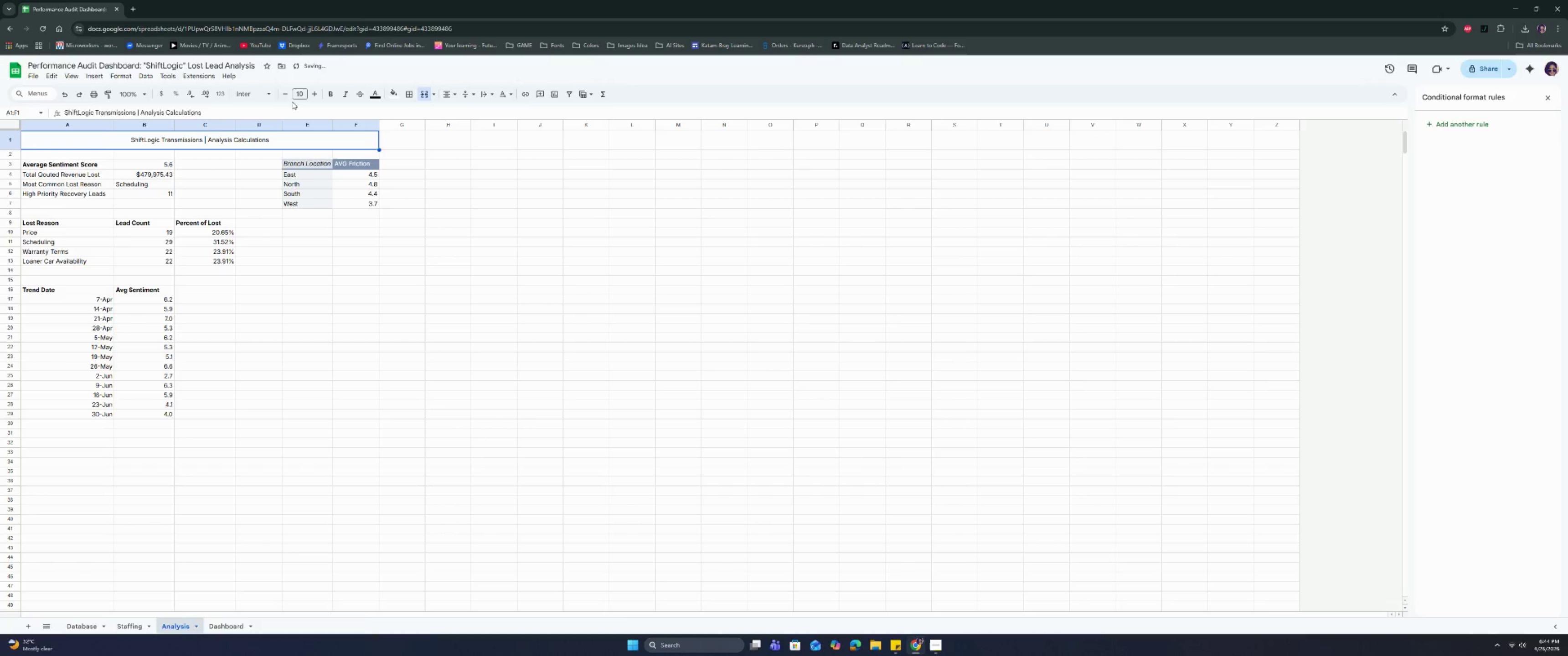 
left_click([302, 96])
 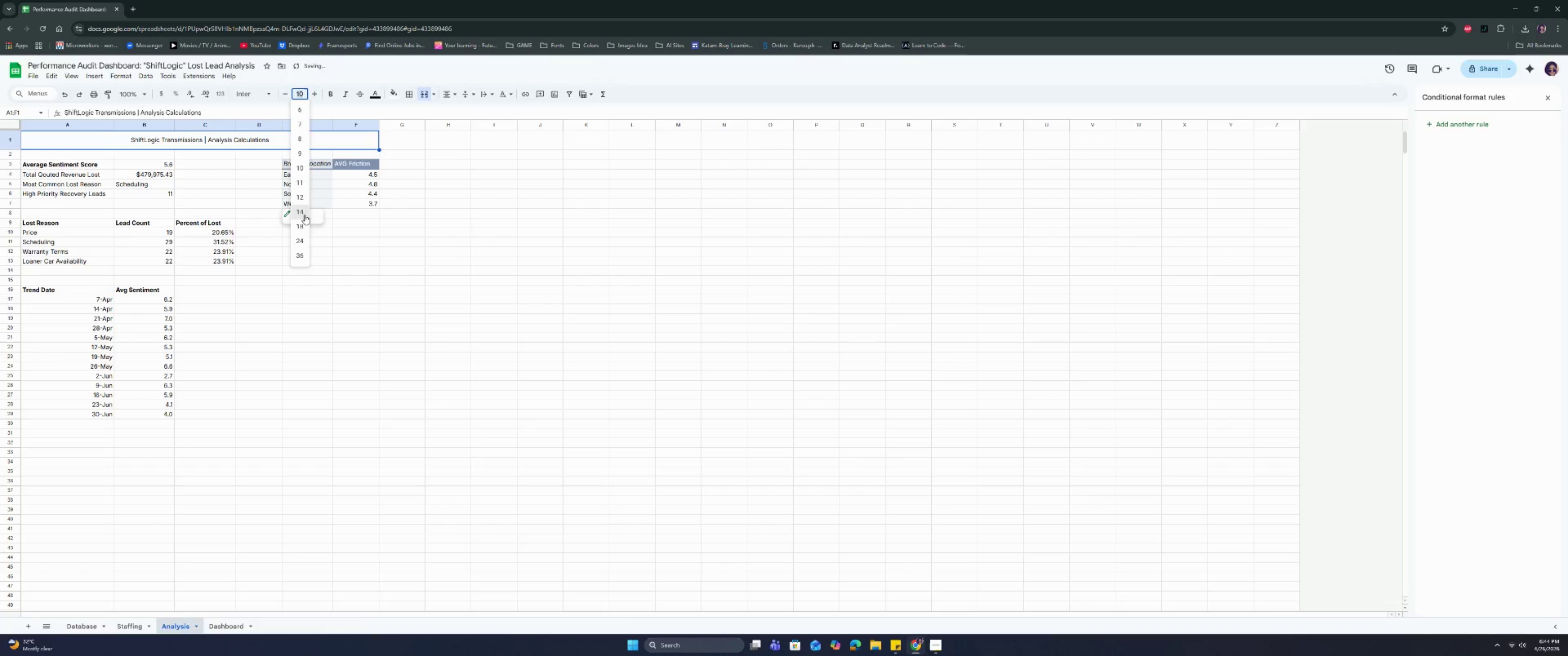 
left_click([302, 209])
 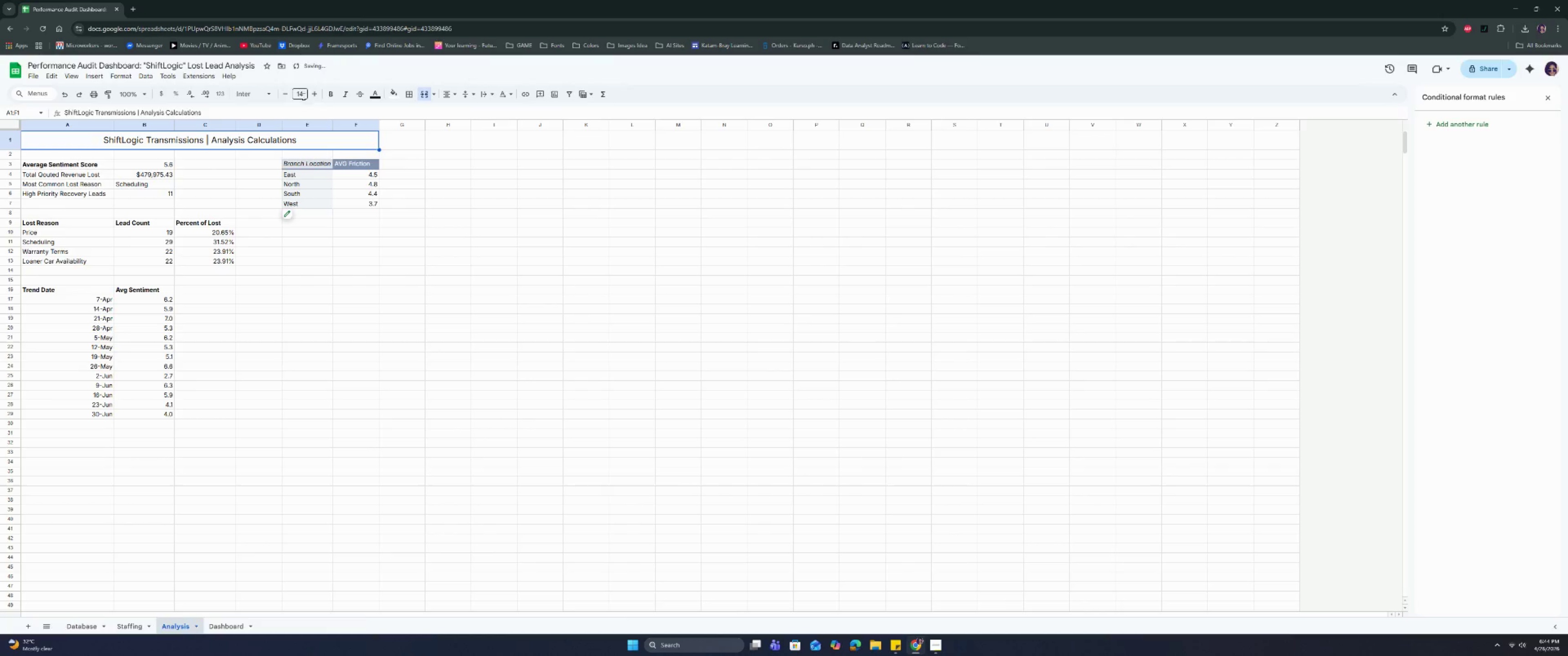 
left_click([329, 93])
 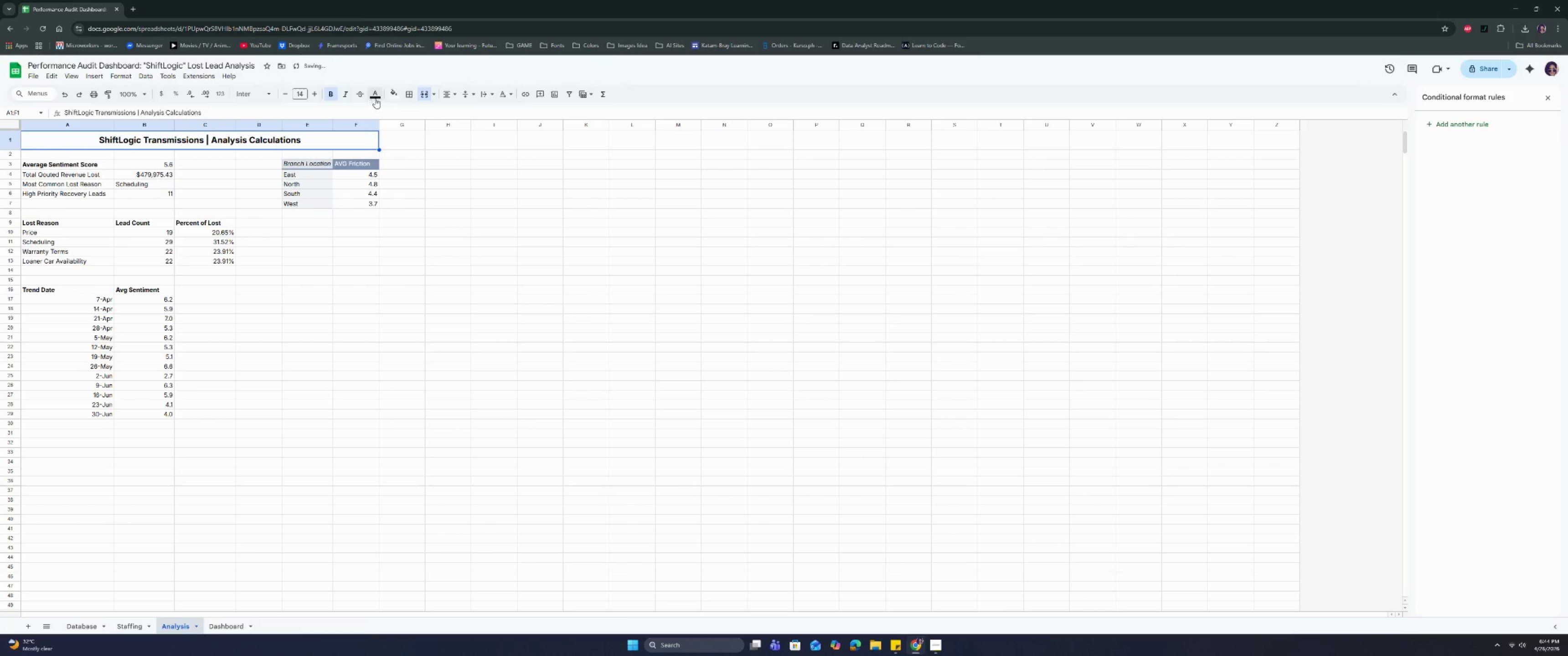 
left_click([388, 95])
 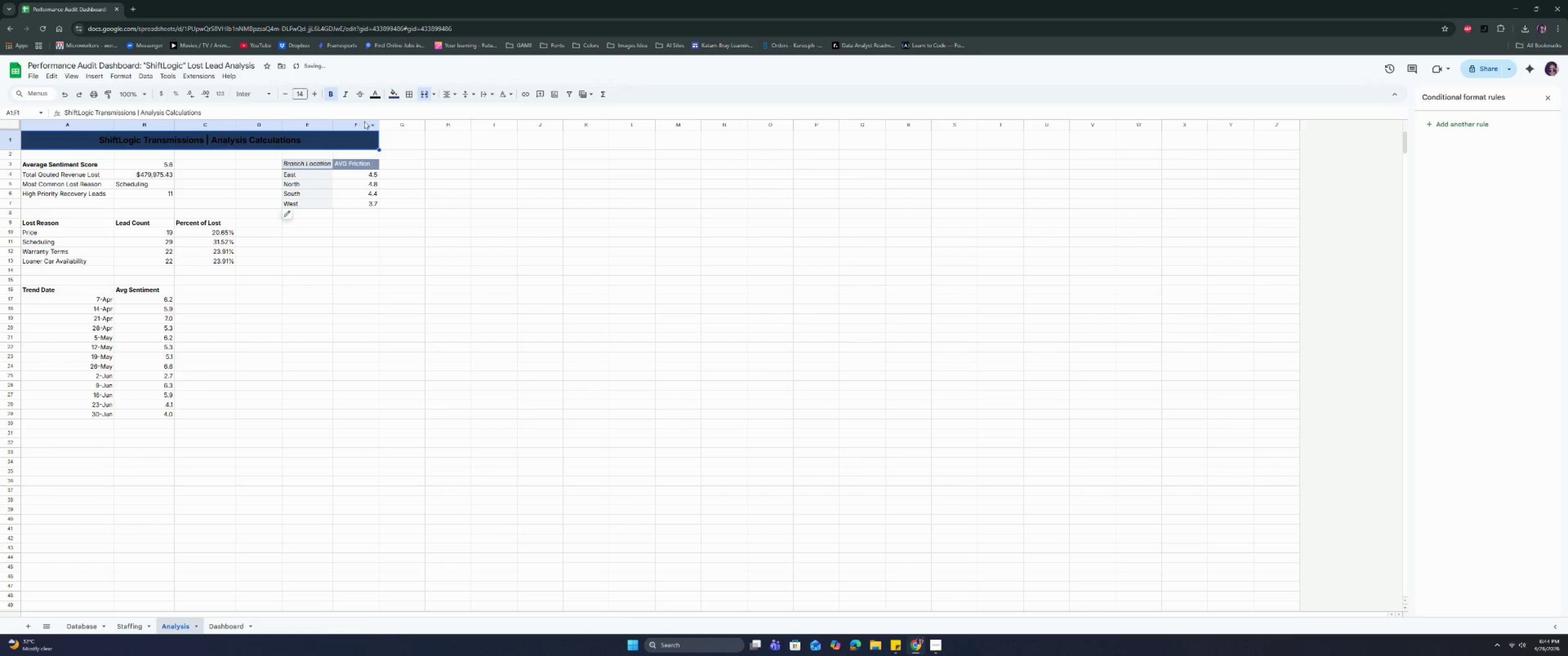 
left_click([370, 92])
 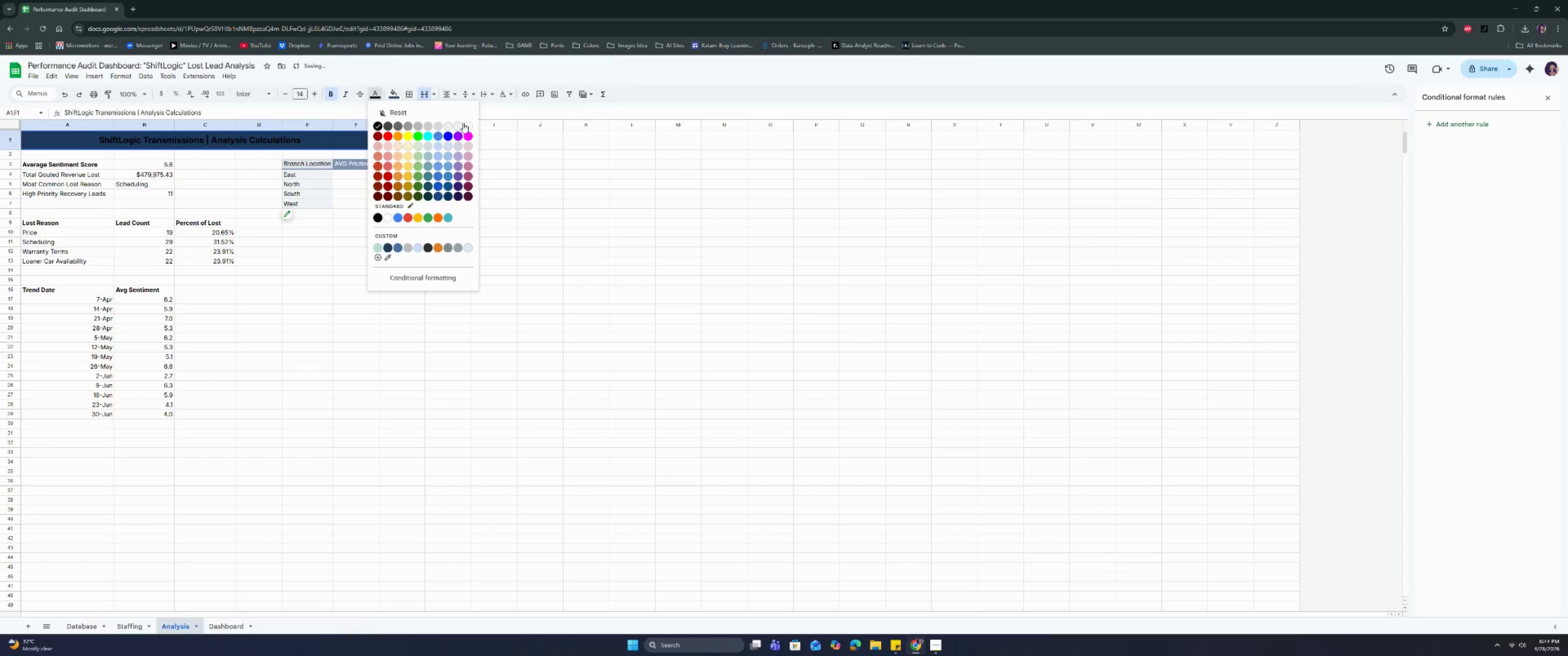 
left_click([468, 124])
 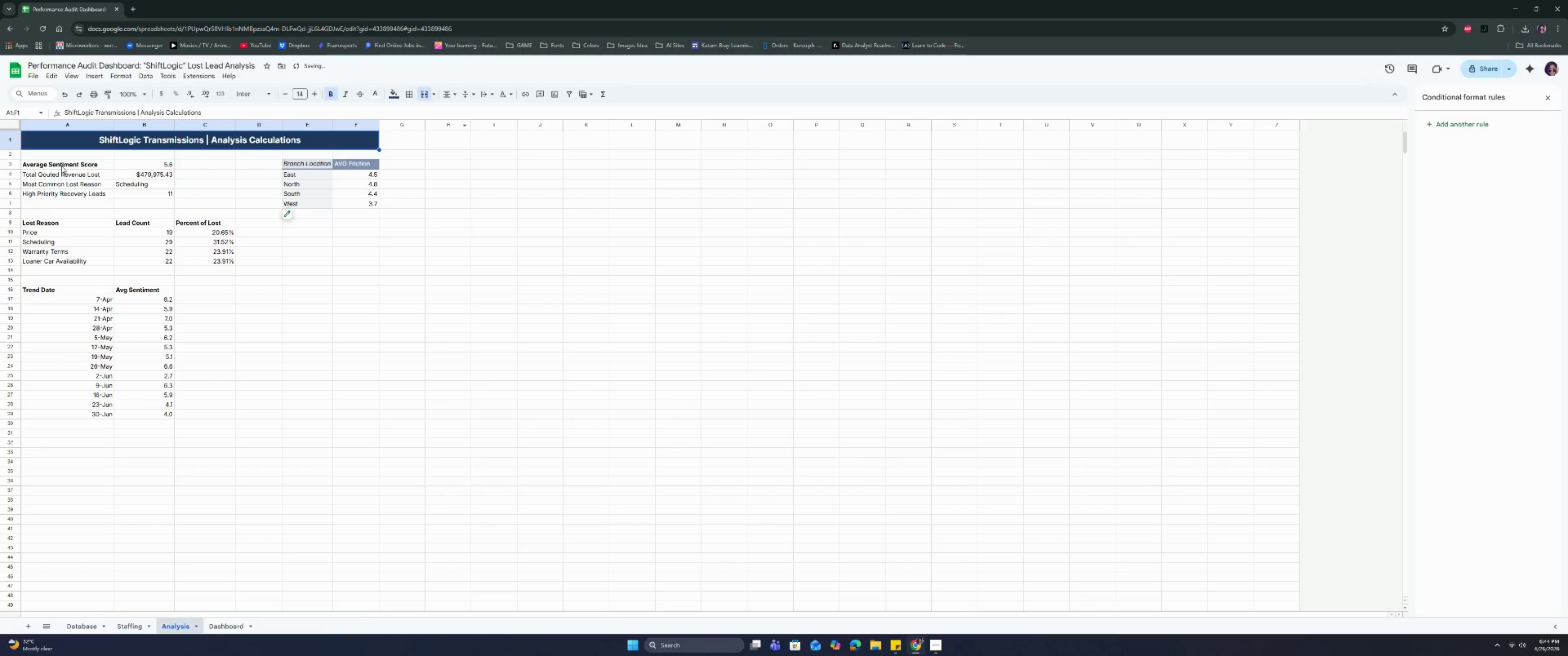 
left_click([63, 162])
 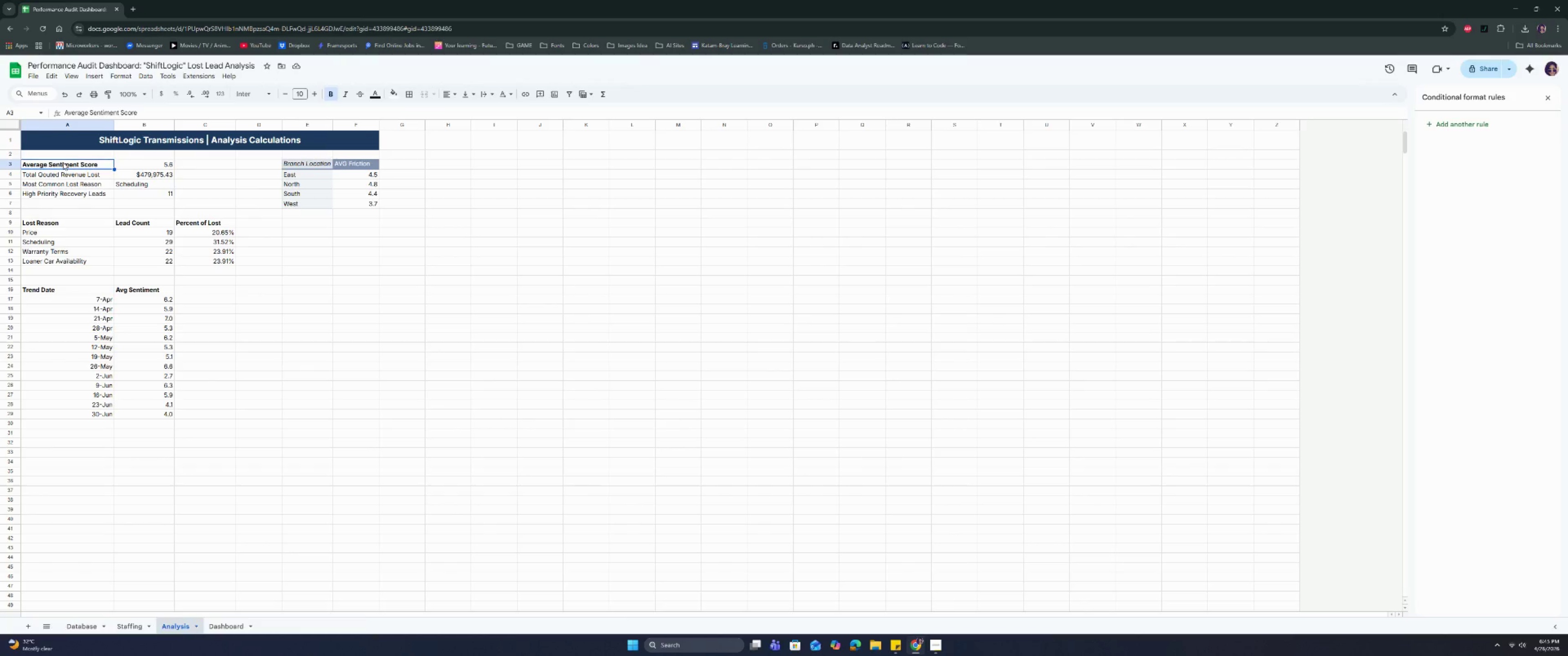 
wait(16.01)
 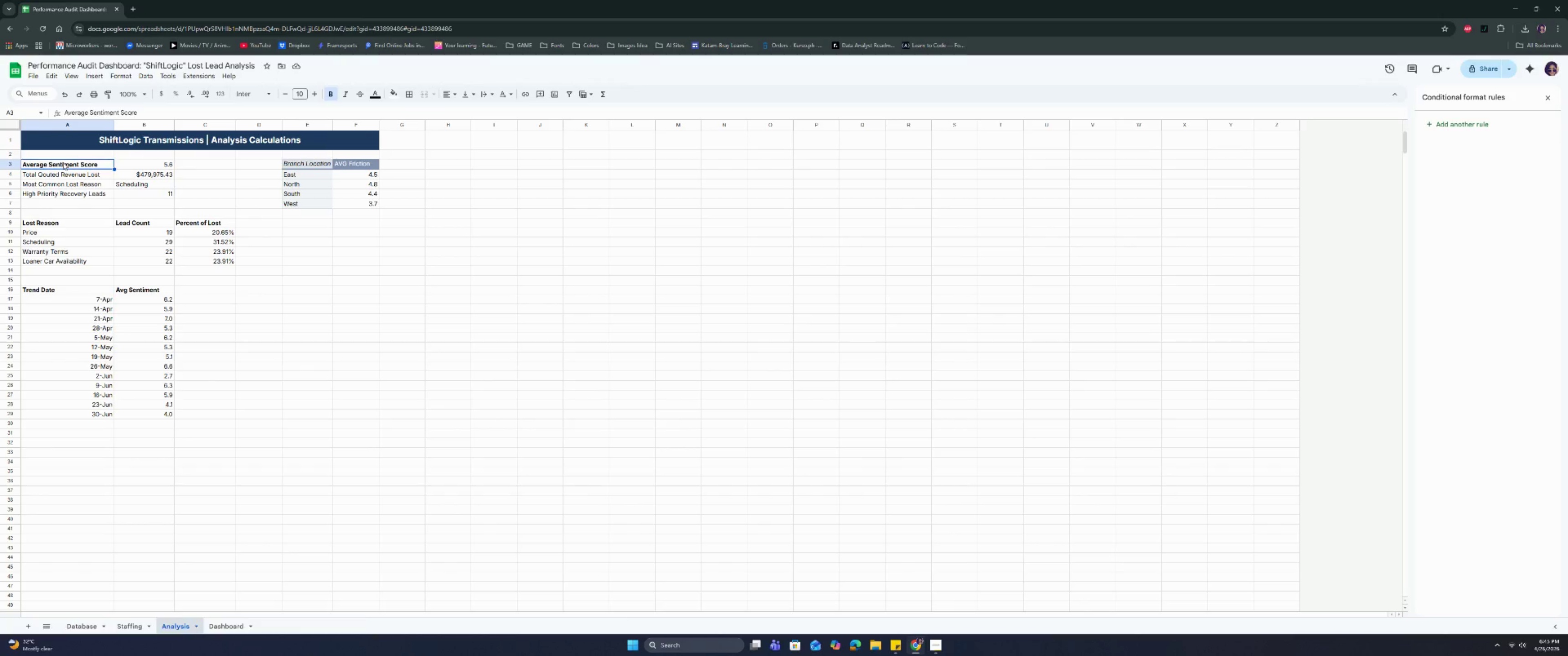 
left_click([227, 622])
 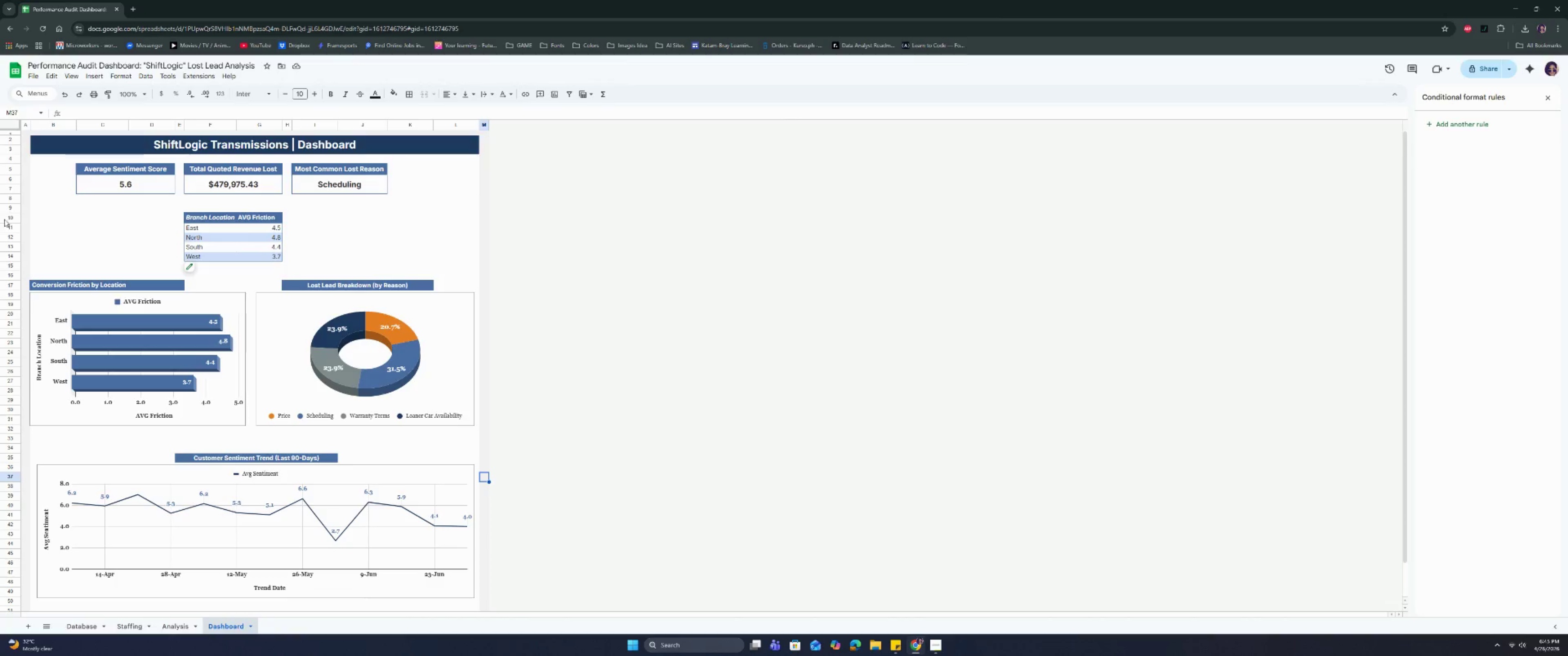 
left_click_drag(start_coordinate=[10, 208], to_coordinate=[11, 264])
 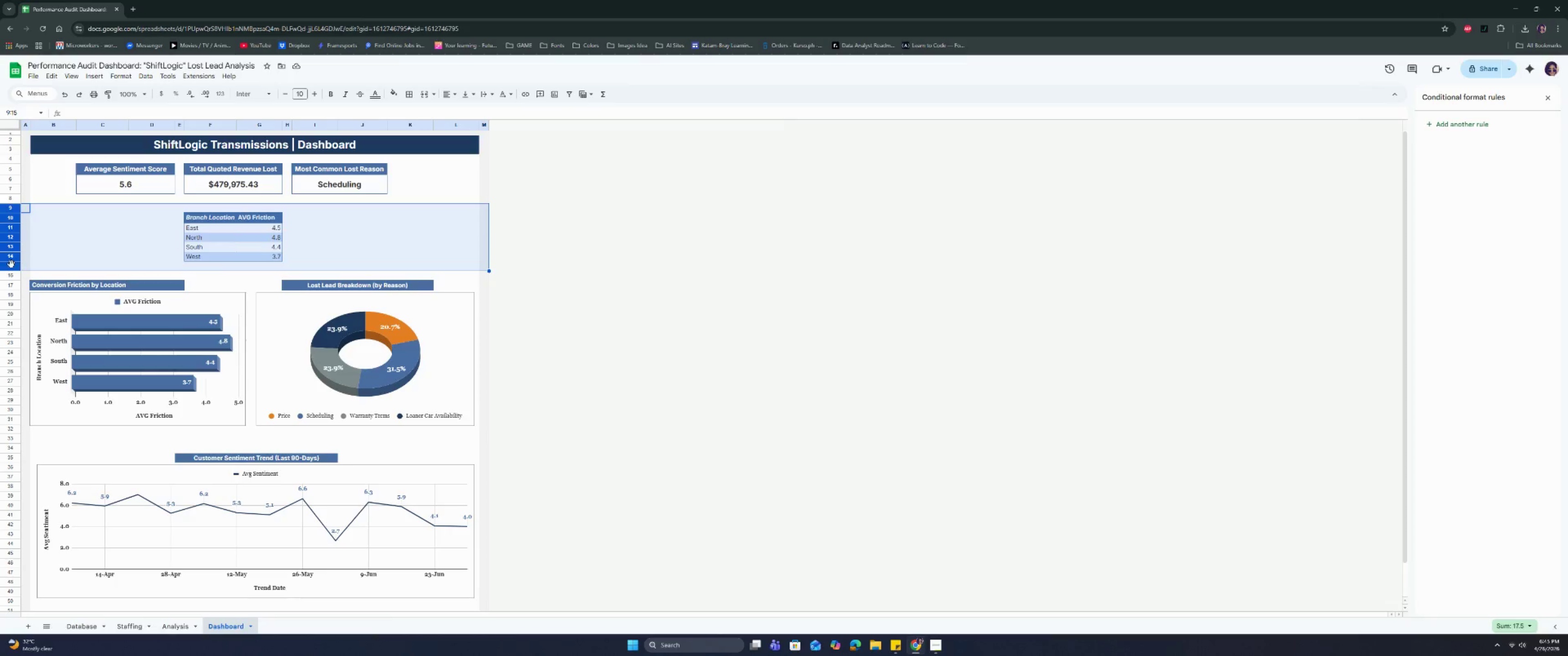 
wait(7.22)
 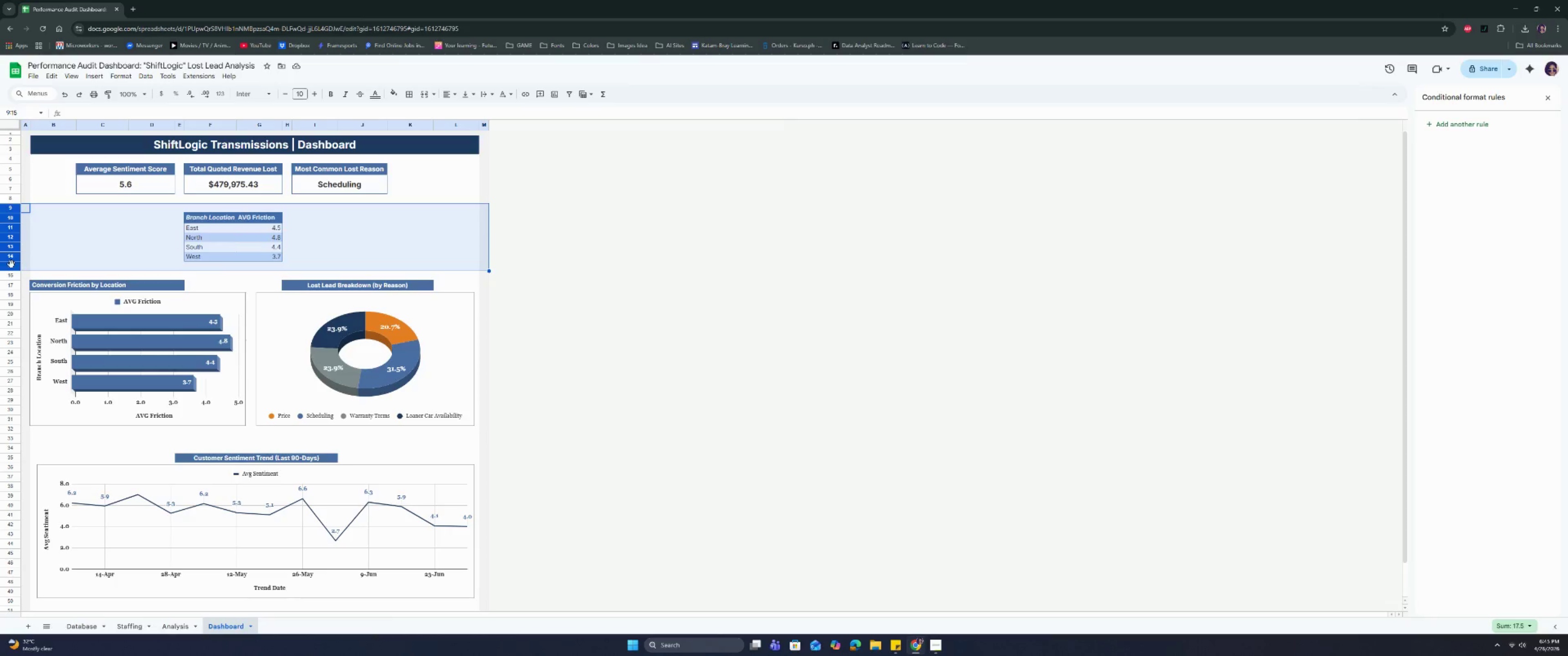 
right_click([11, 264])
 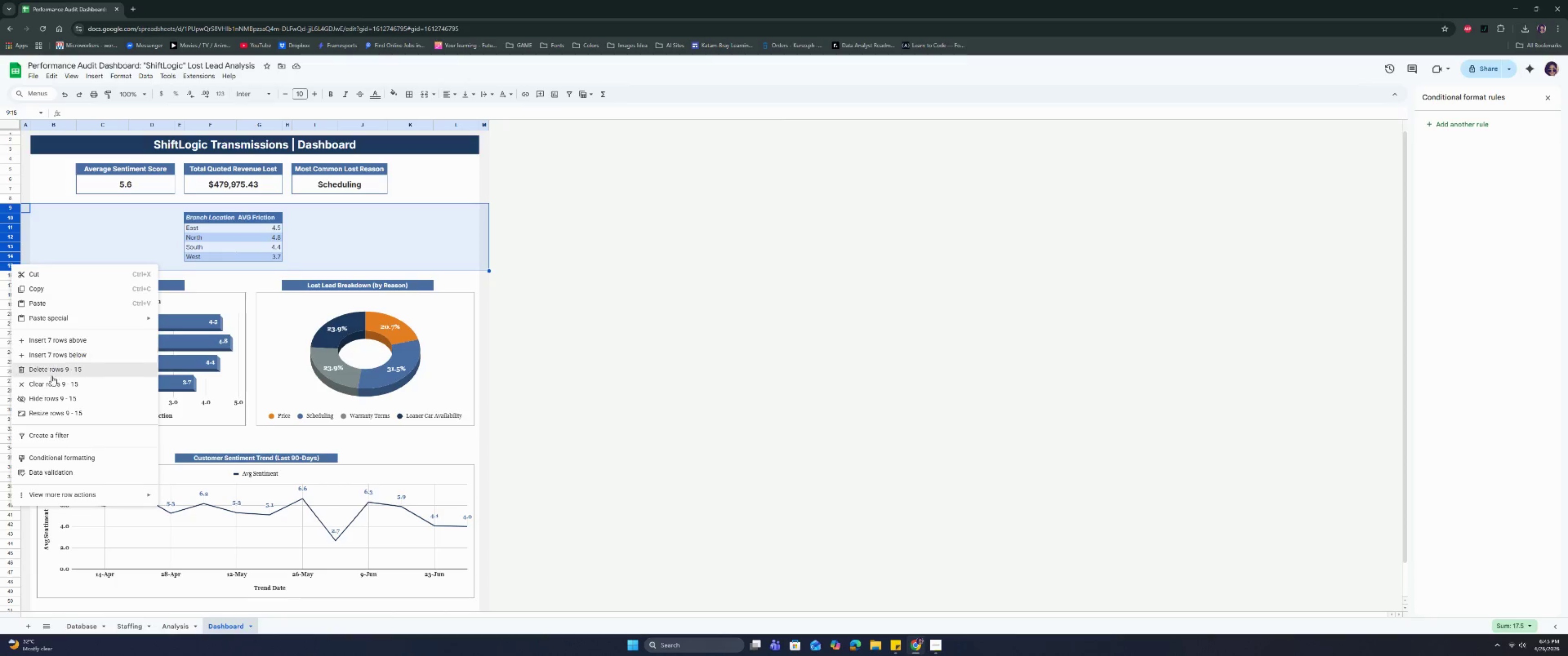 
left_click([50, 365])
 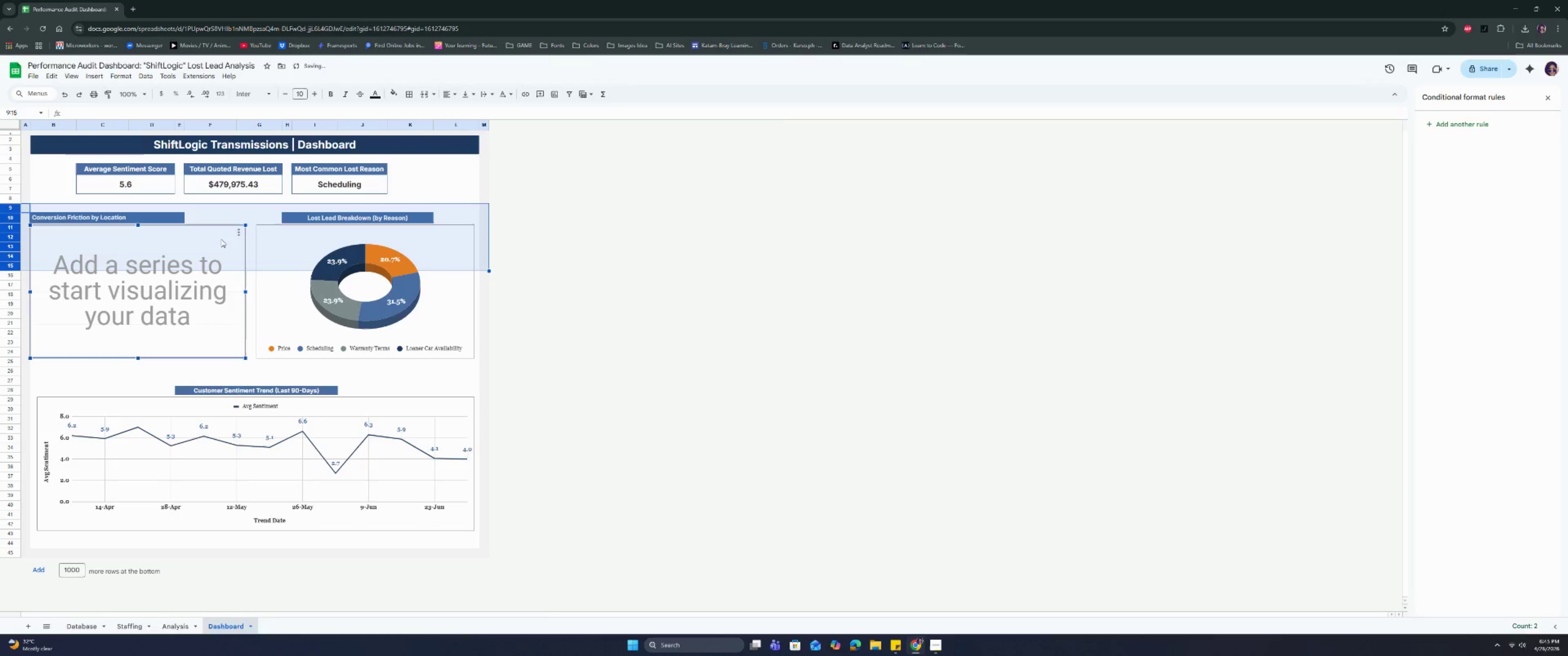 
left_click([238, 234])
 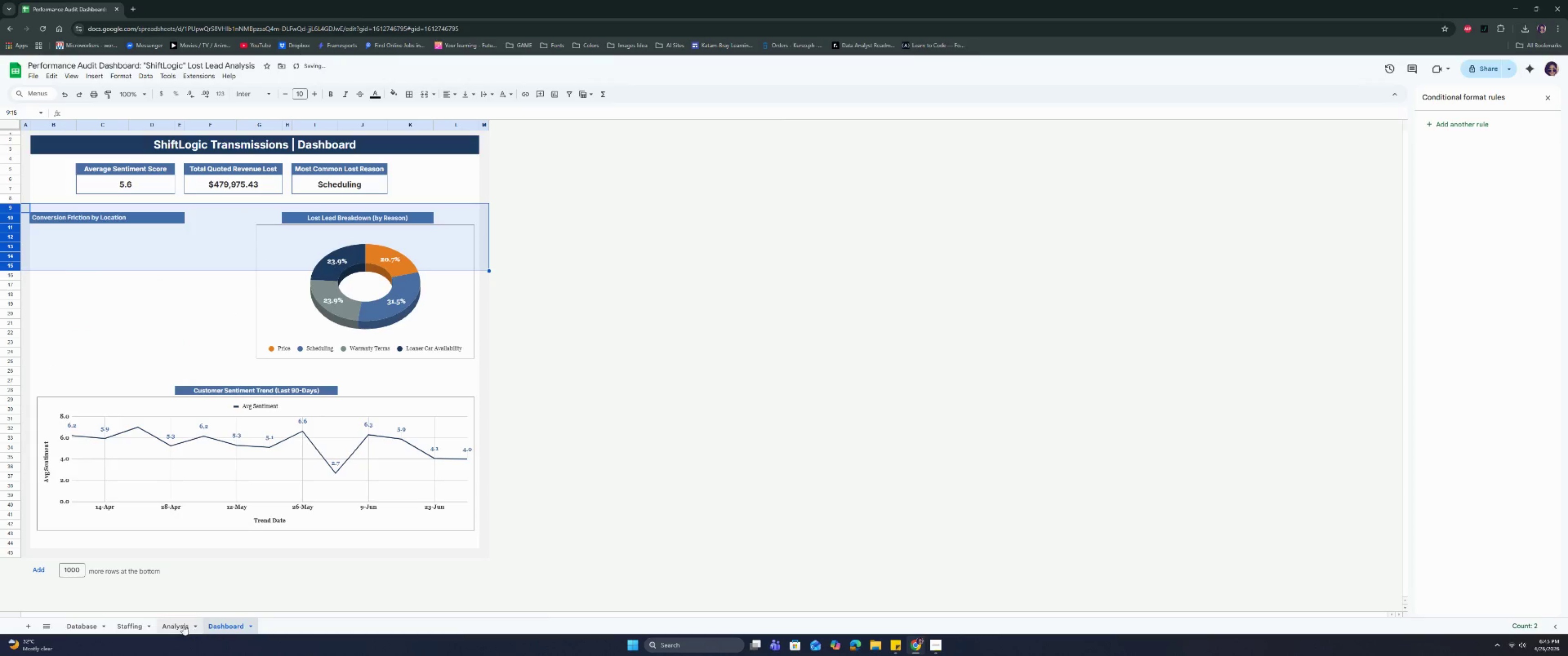 
left_click([171, 620])
 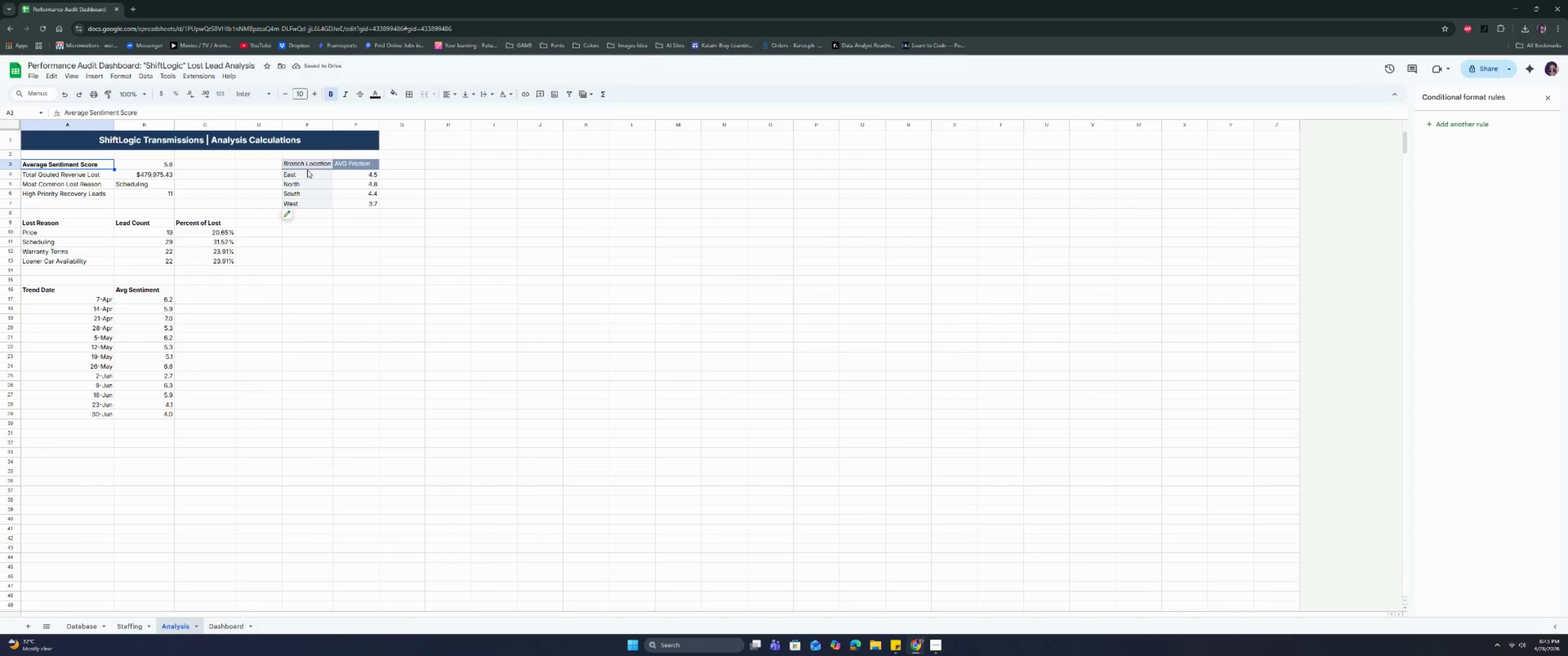 
left_click_drag(start_coordinate=[304, 162], to_coordinate=[364, 207])
 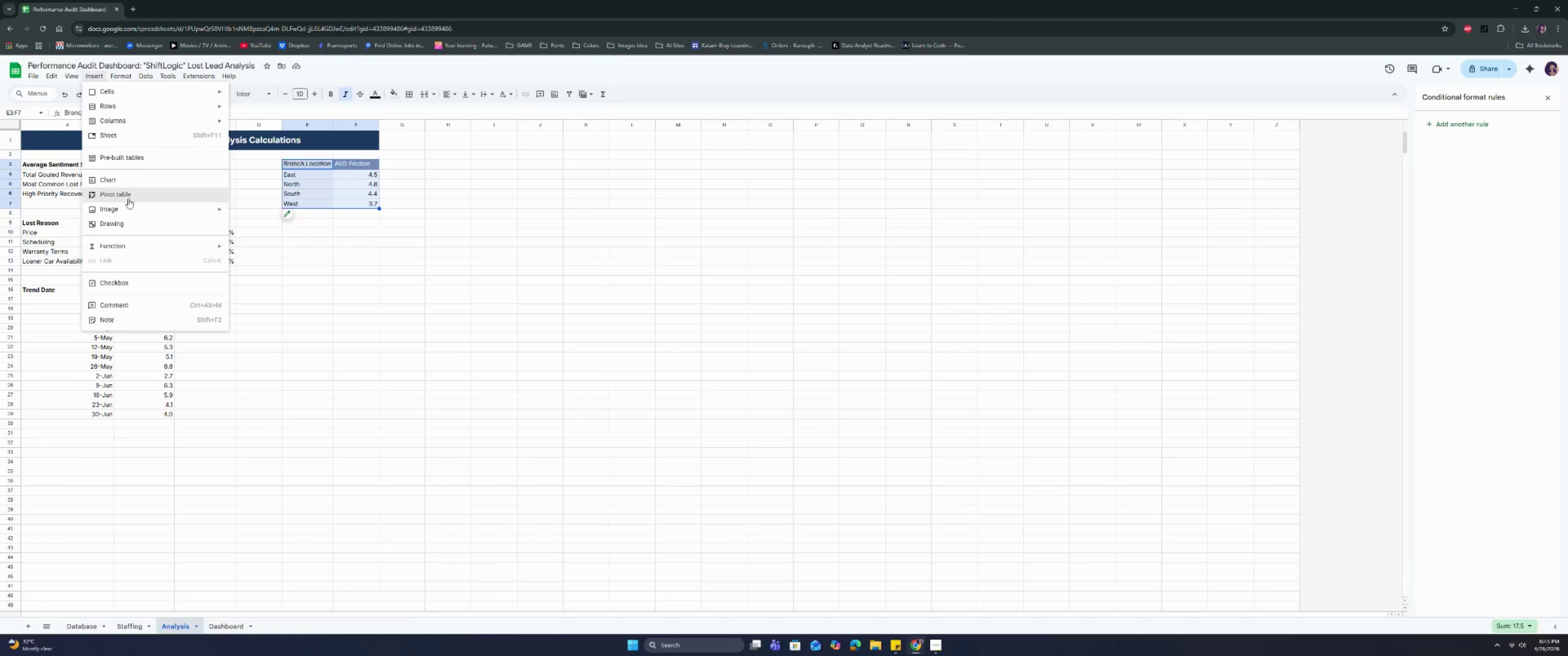 
left_click([136, 183])
 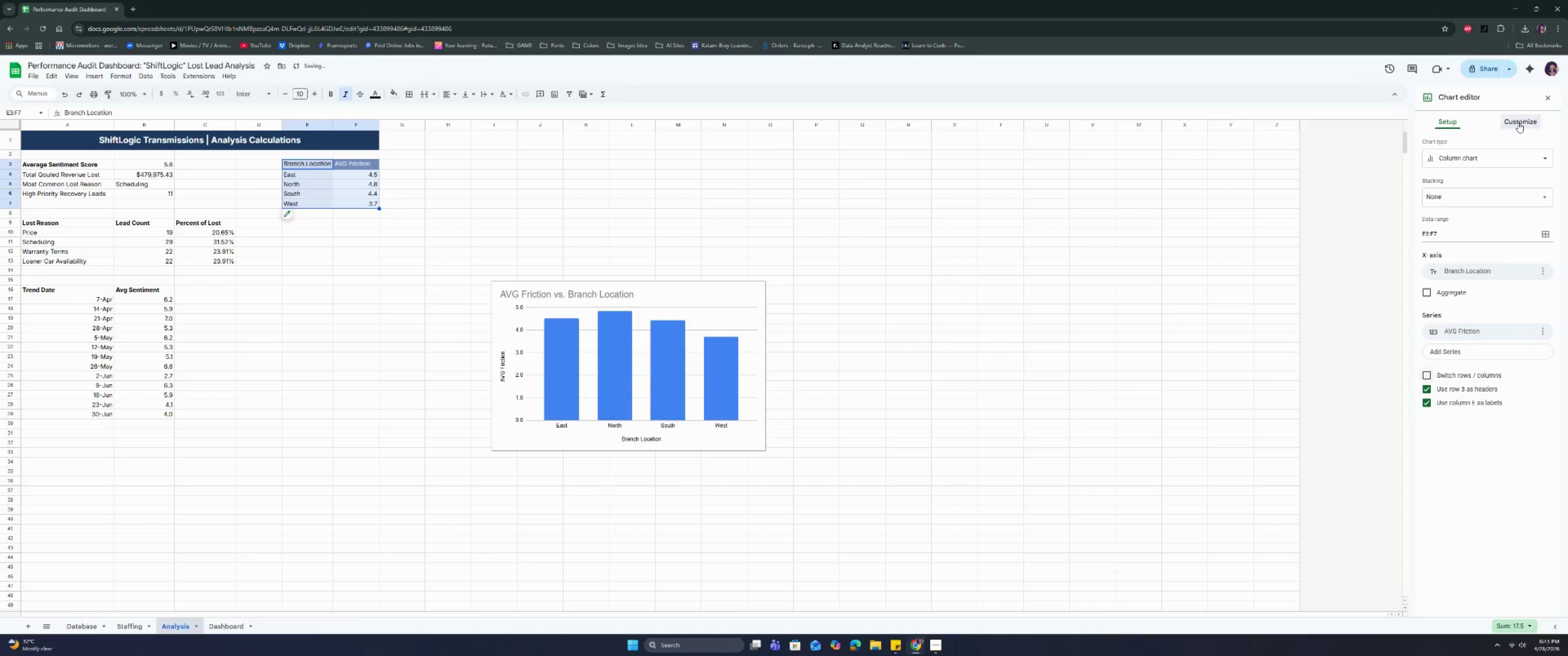 
left_click([1433, 141])
 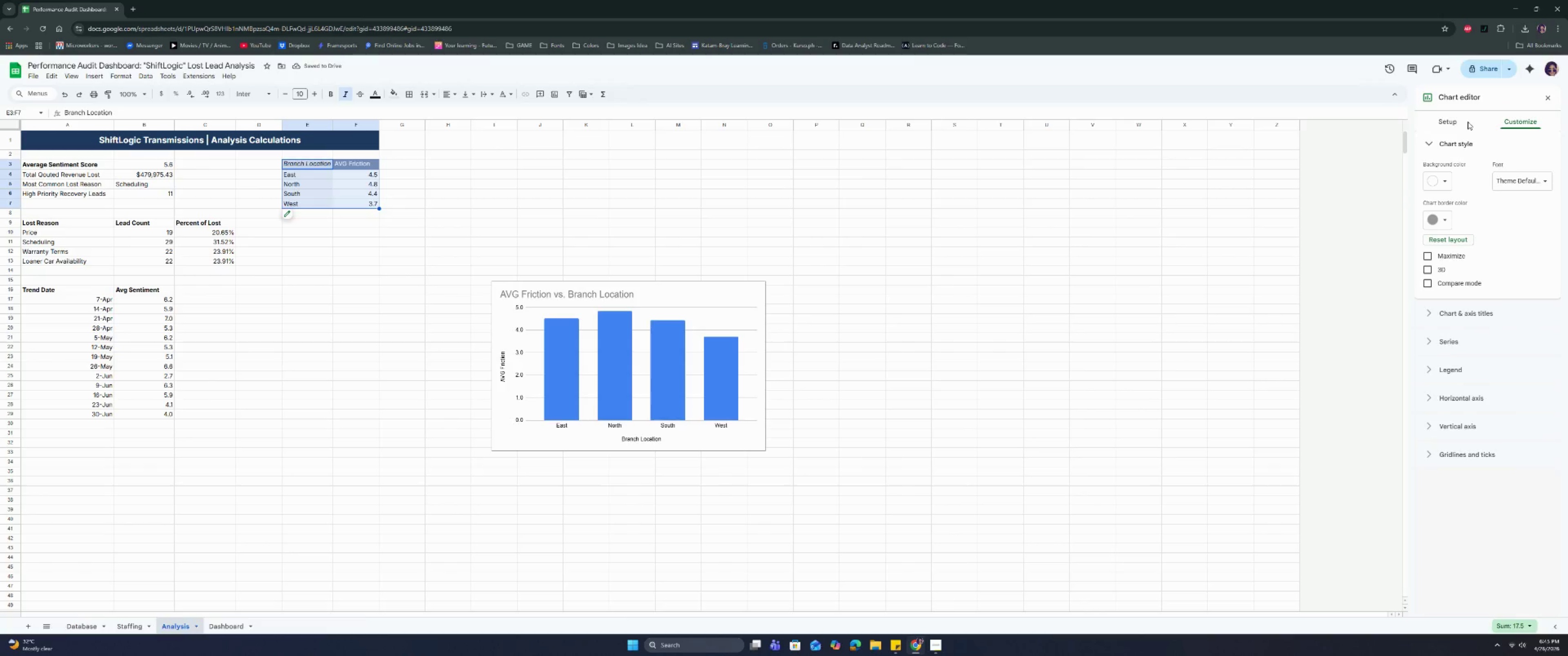 
double_click([1442, 123])
 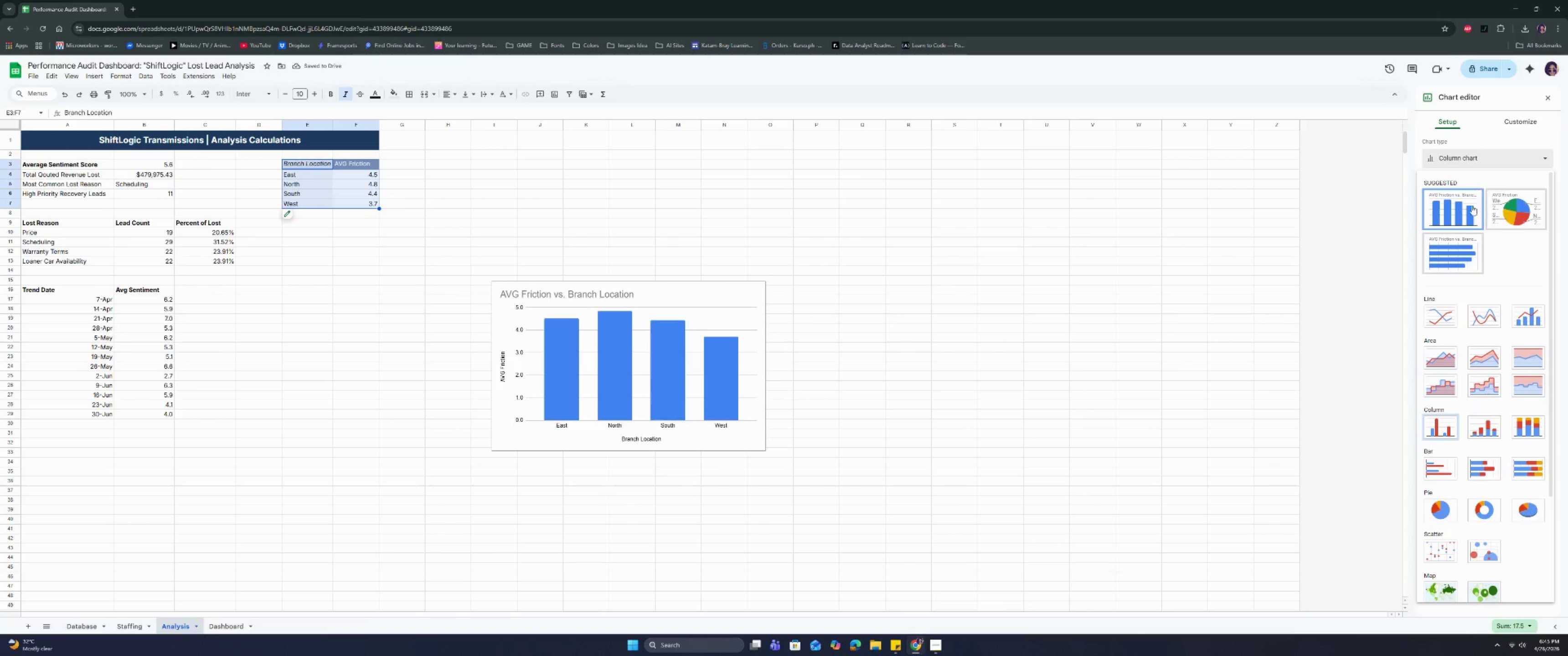 
left_click([1455, 252])
 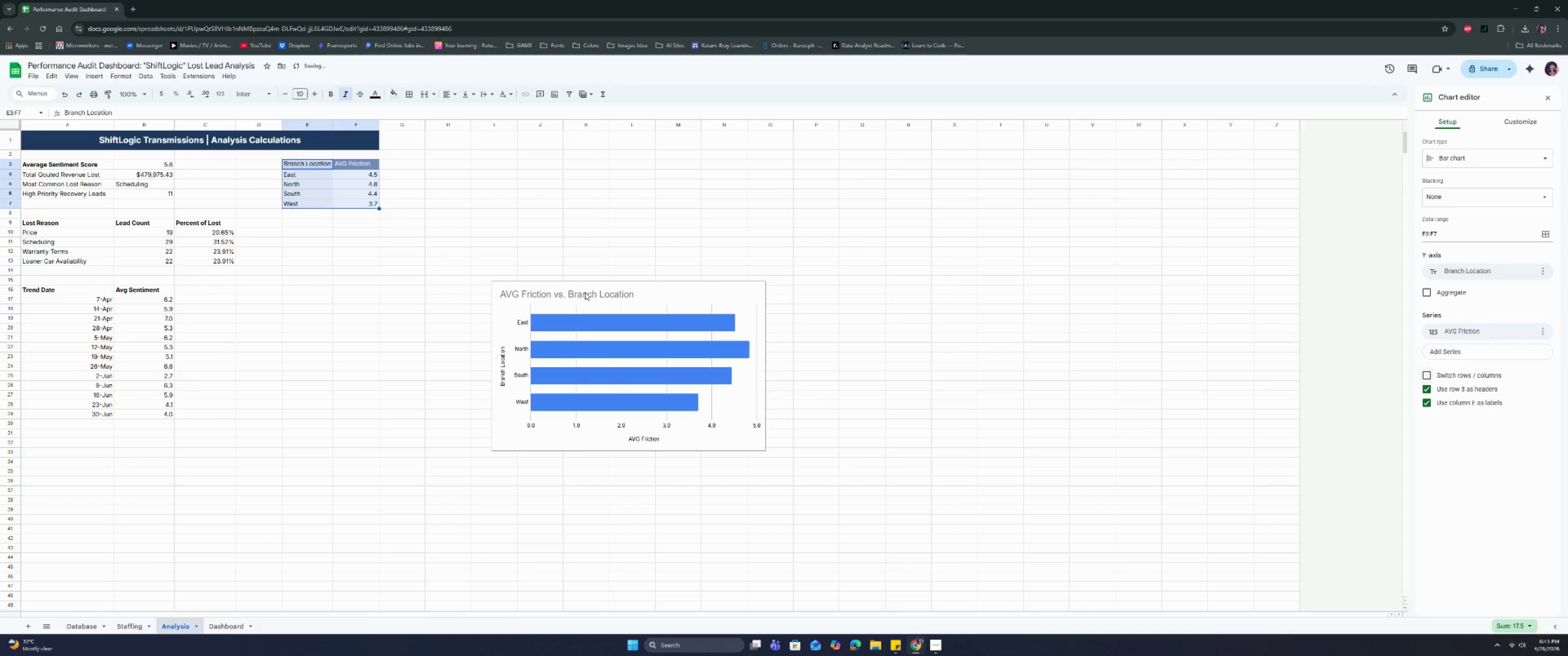 
double_click([585, 297])
 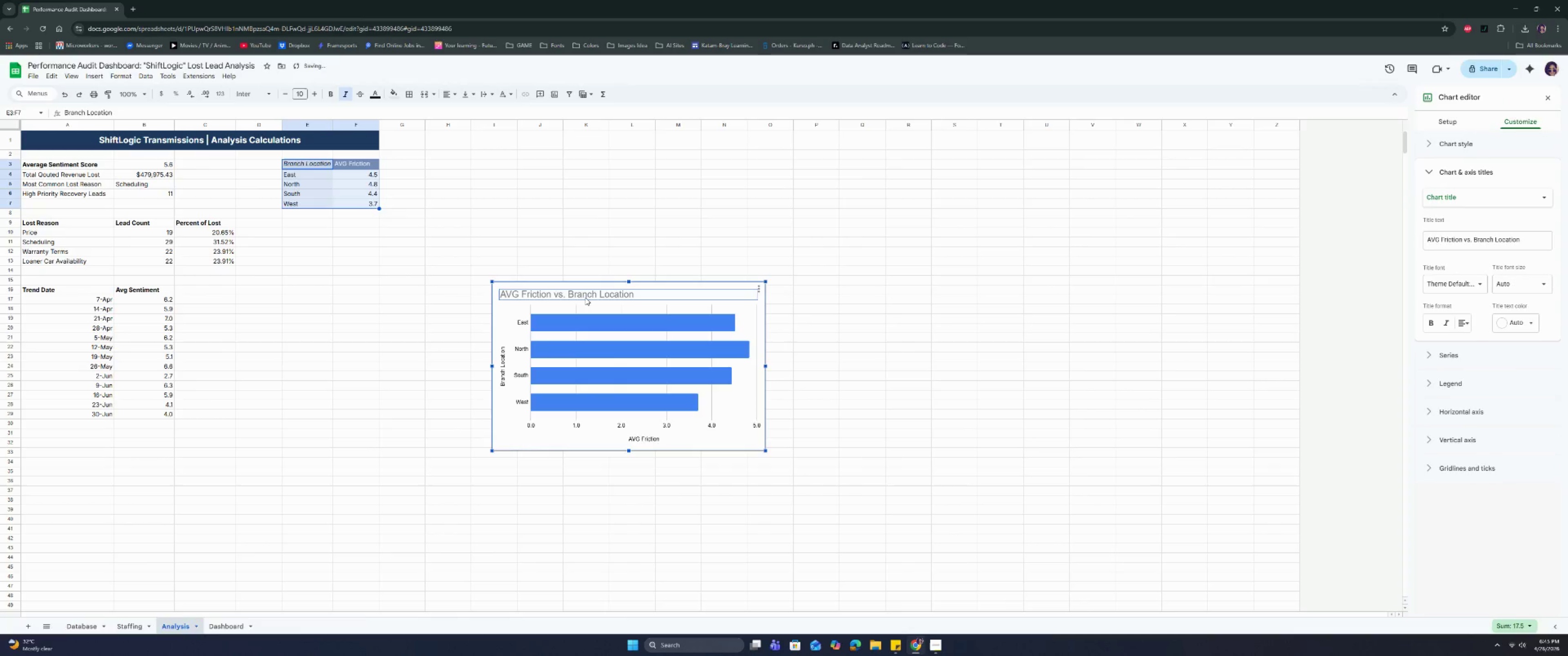 
key(Backspace)
 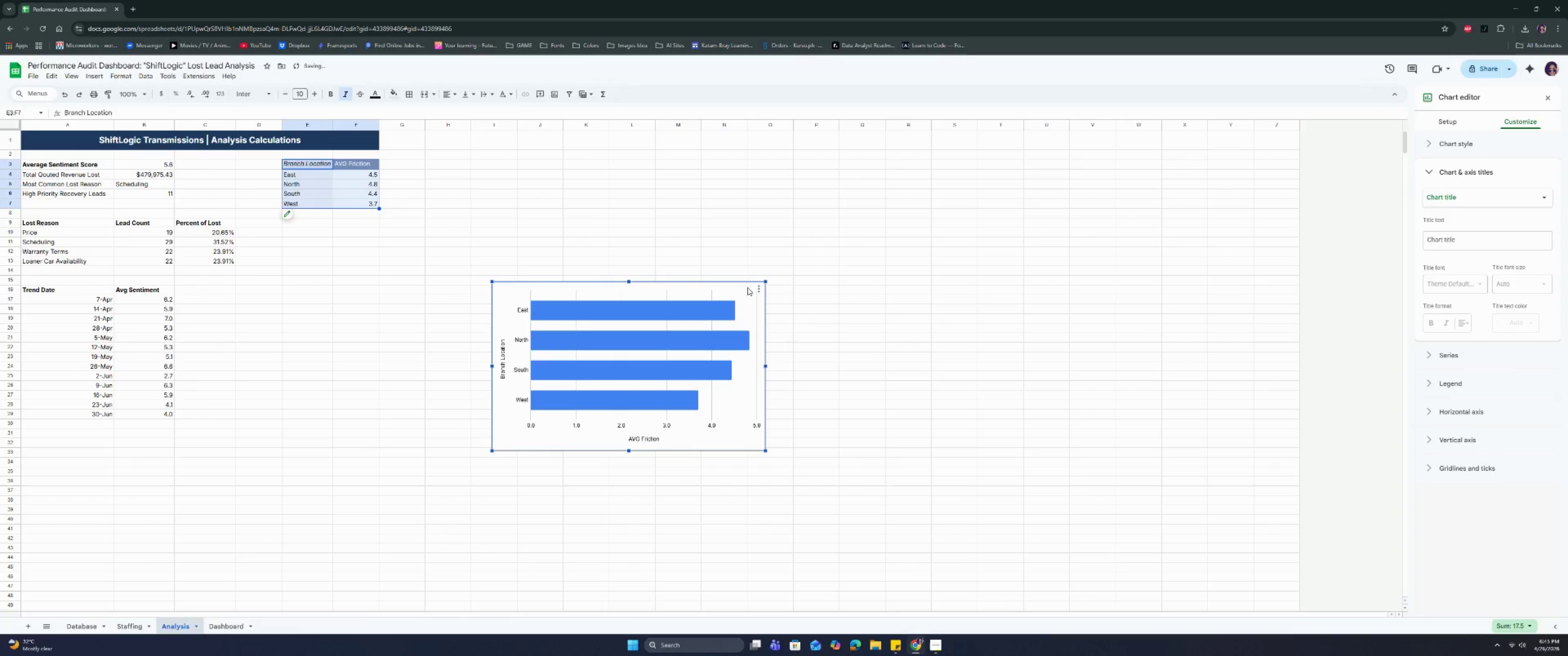 
left_click([761, 291])
 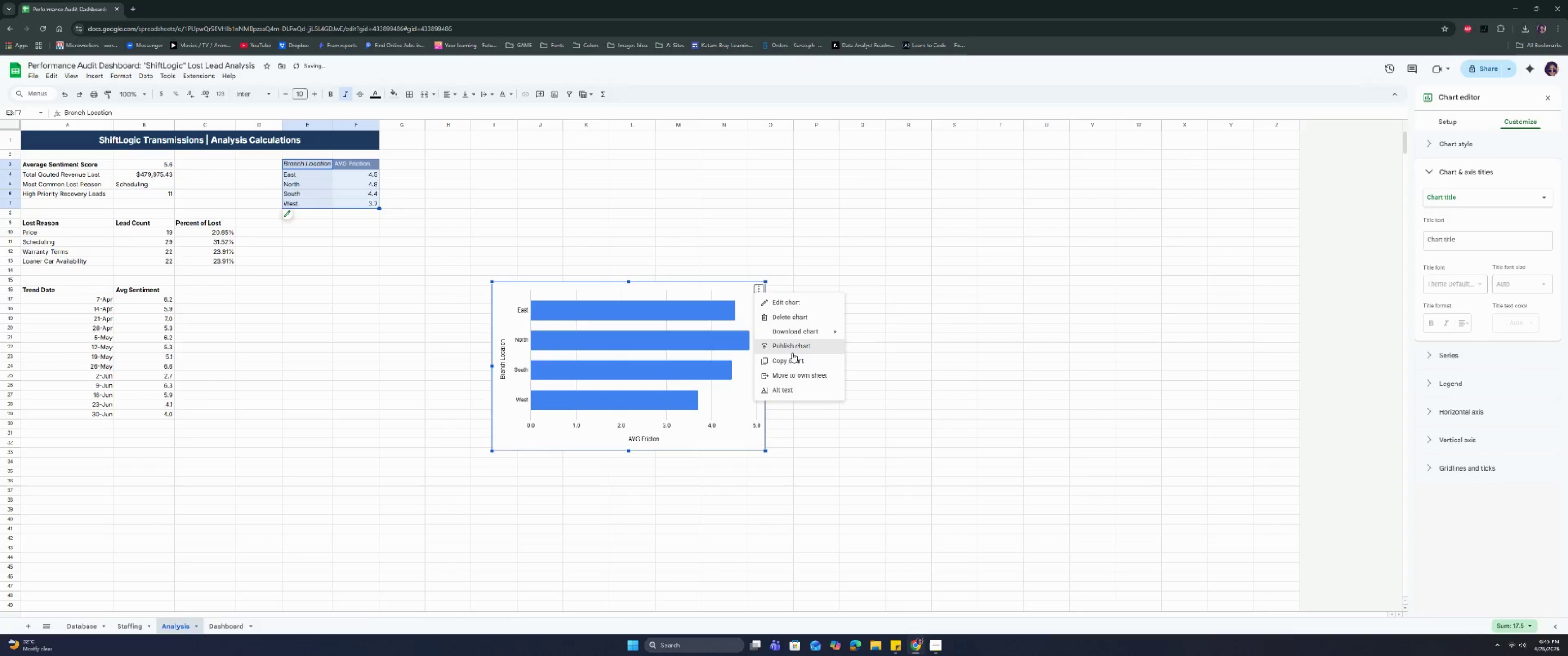 
left_click([791, 363])
 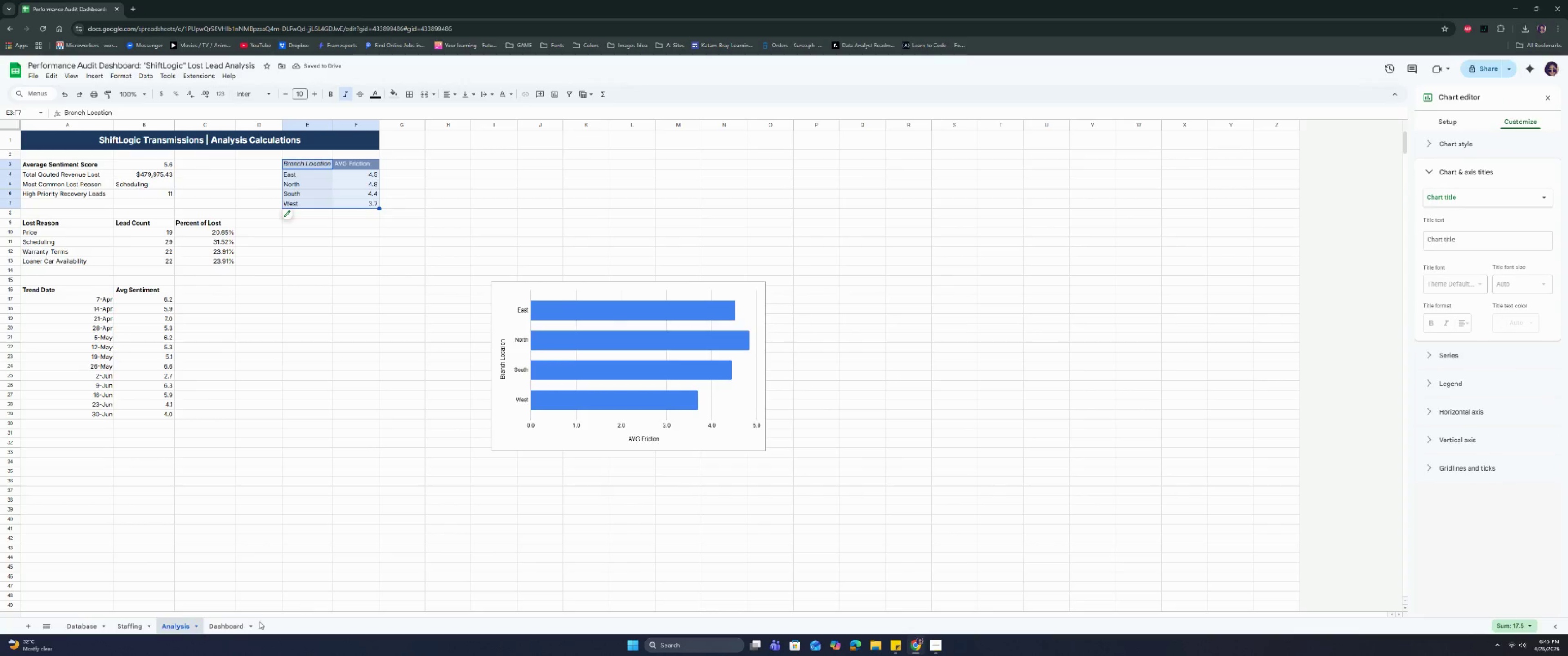 
left_click([223, 632])
 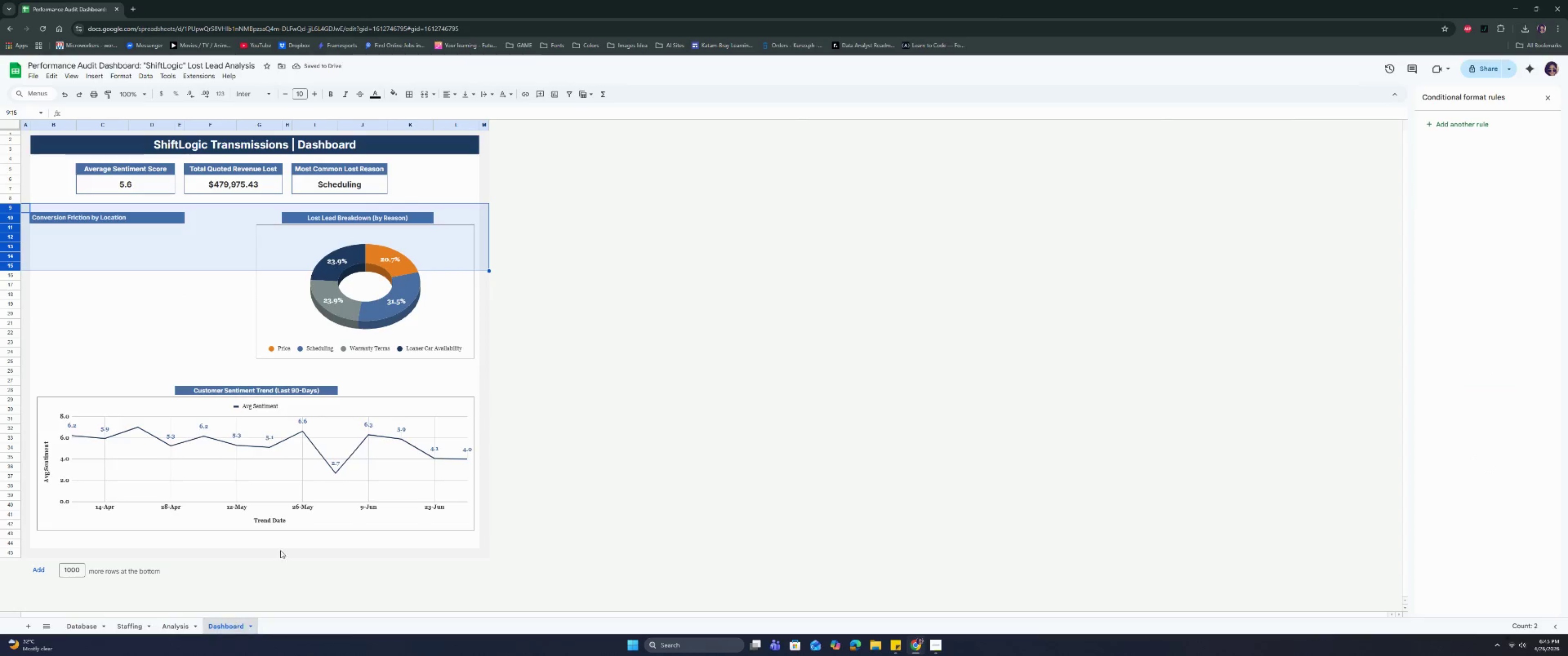 
key(Control+ControlLeft)
 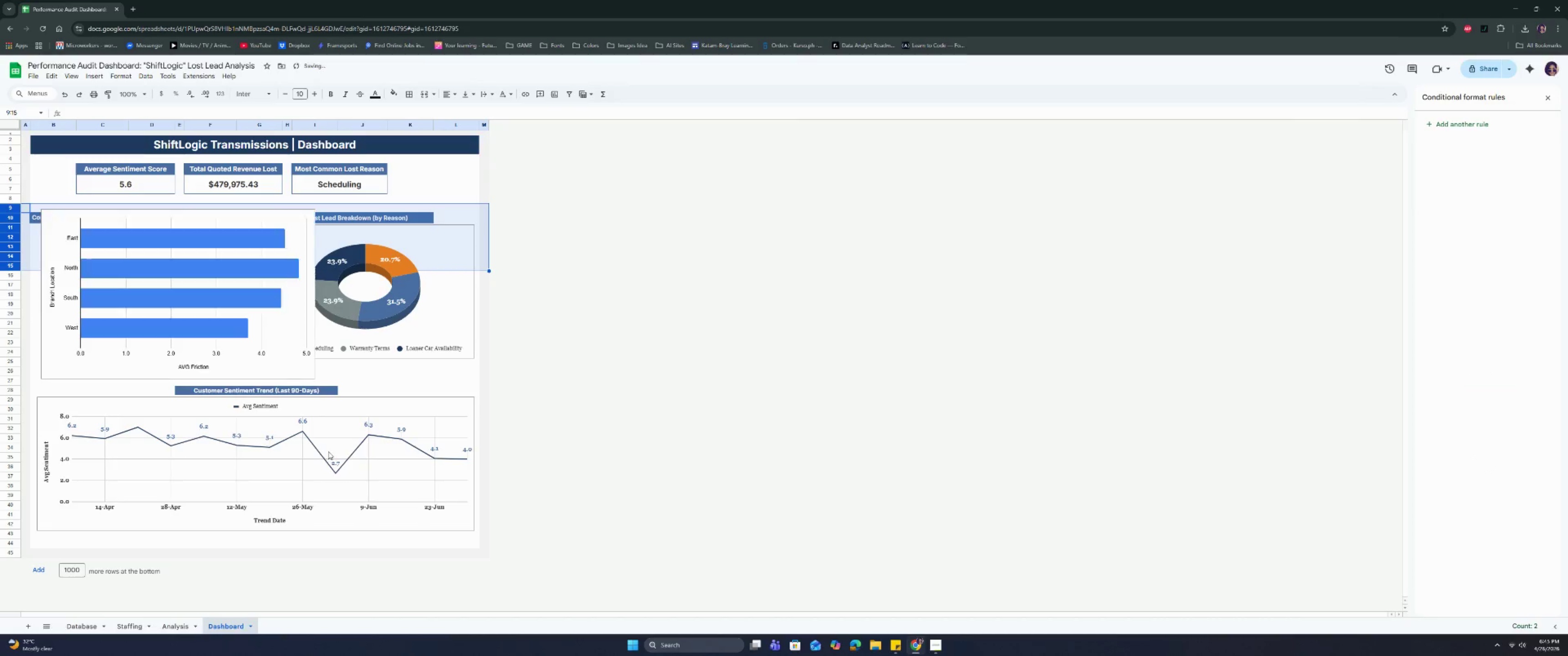 
key(Control+V)
 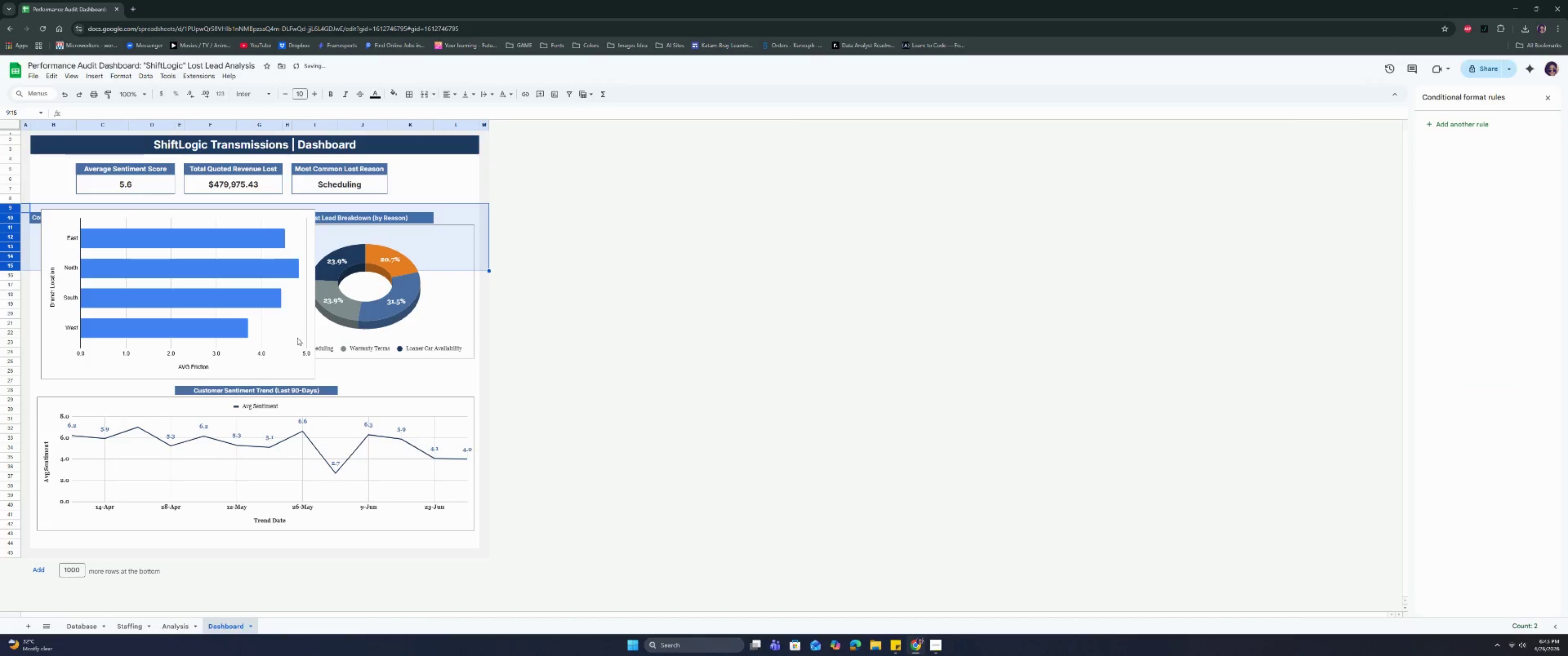 
left_click([310, 350])
 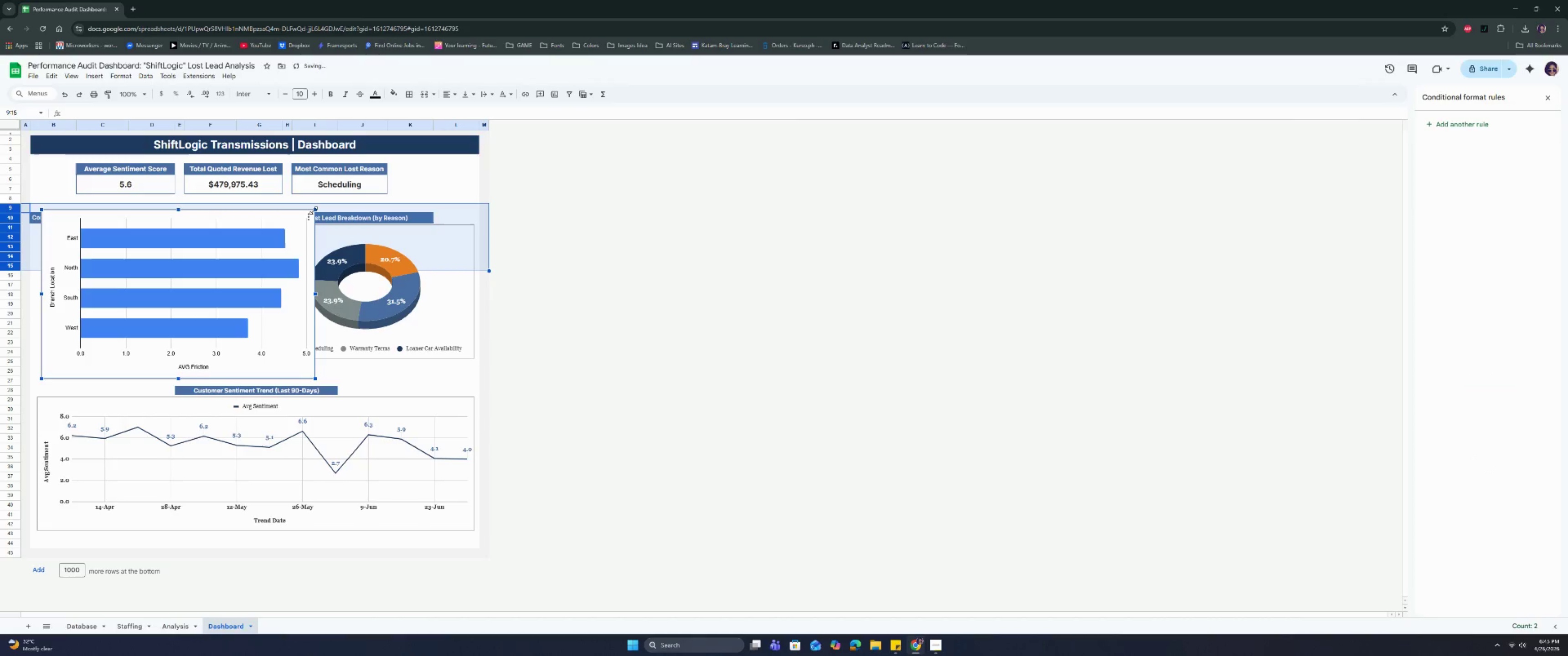 
left_click_drag(start_coordinate=[314, 210], to_coordinate=[254, 265])
 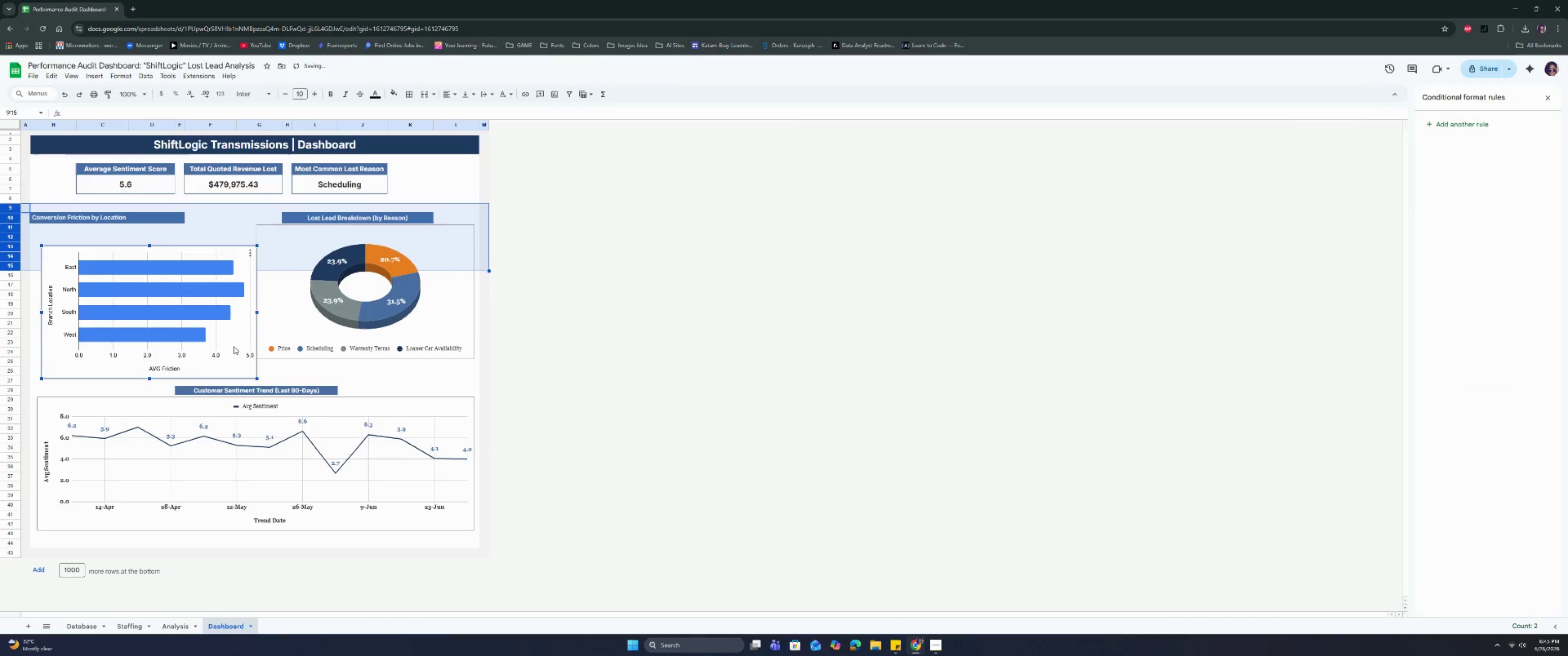 
left_click_drag(start_coordinate=[233, 346], to_coordinate=[220, 323])
 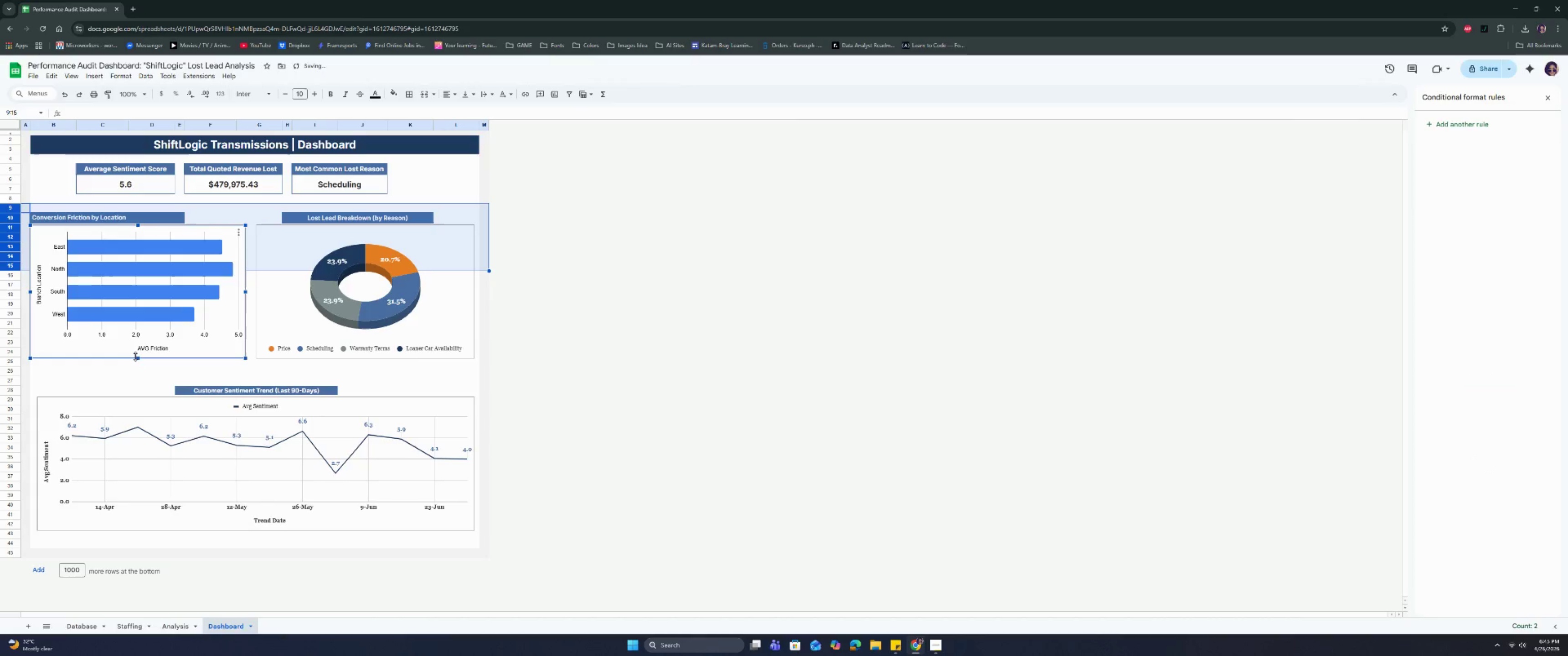 
left_click_drag(start_coordinate=[135, 356], to_coordinate=[139, 355])
 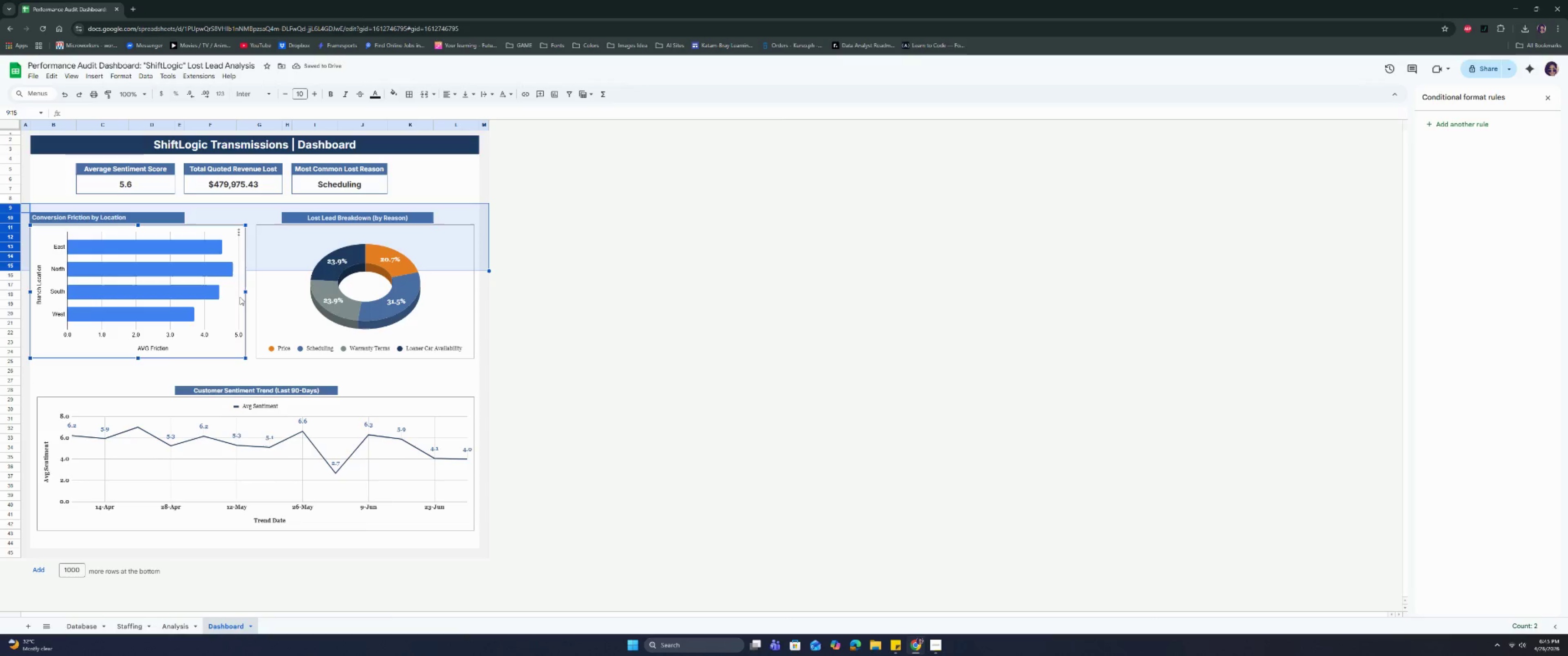 
left_click_drag(start_coordinate=[245, 293], to_coordinate=[249, 294])
 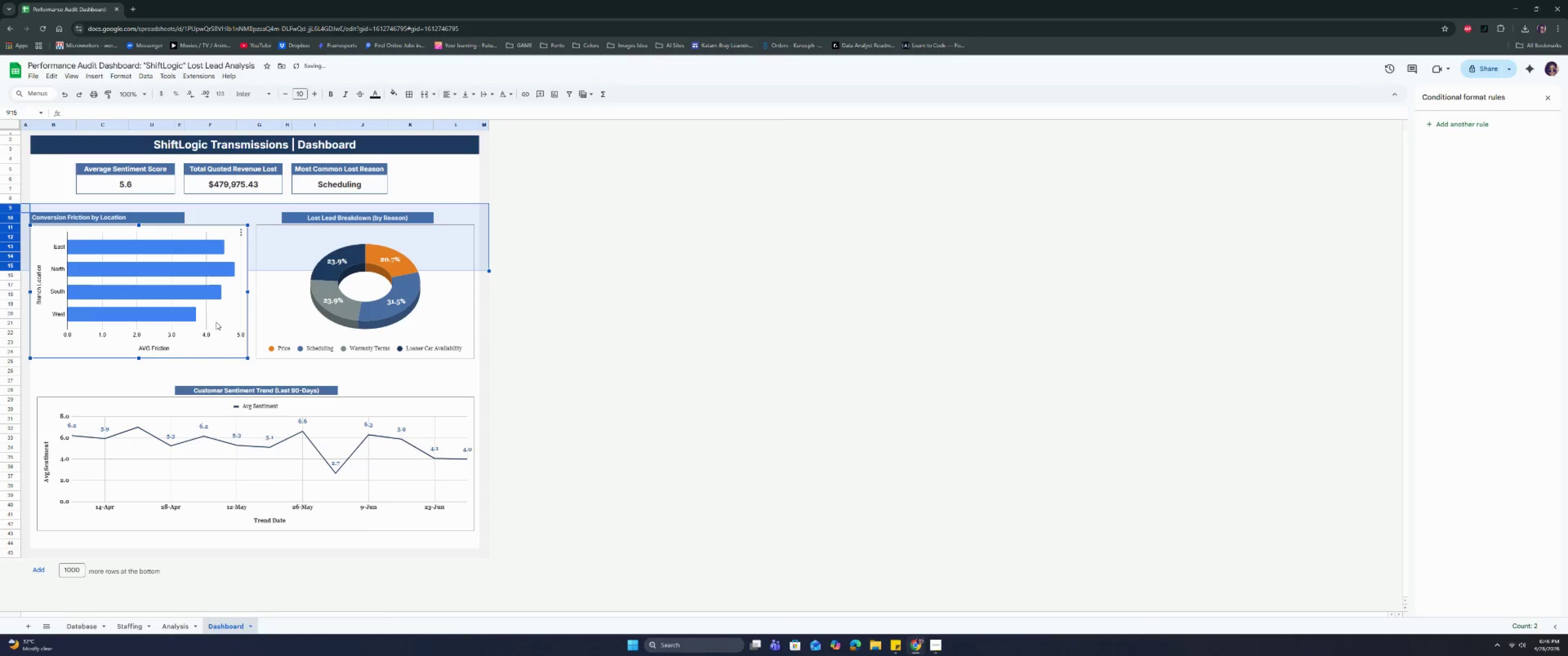 
left_click([216, 322])
 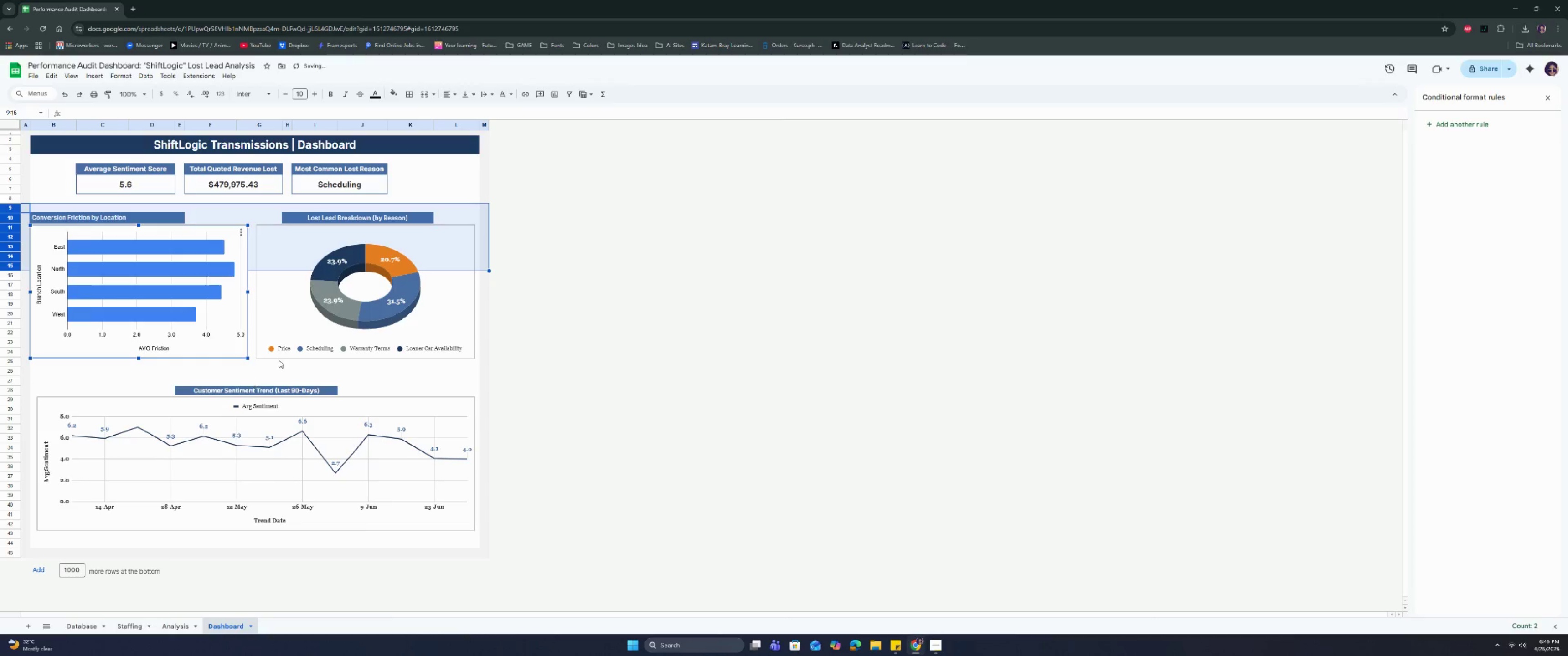 
left_click([248, 369])
 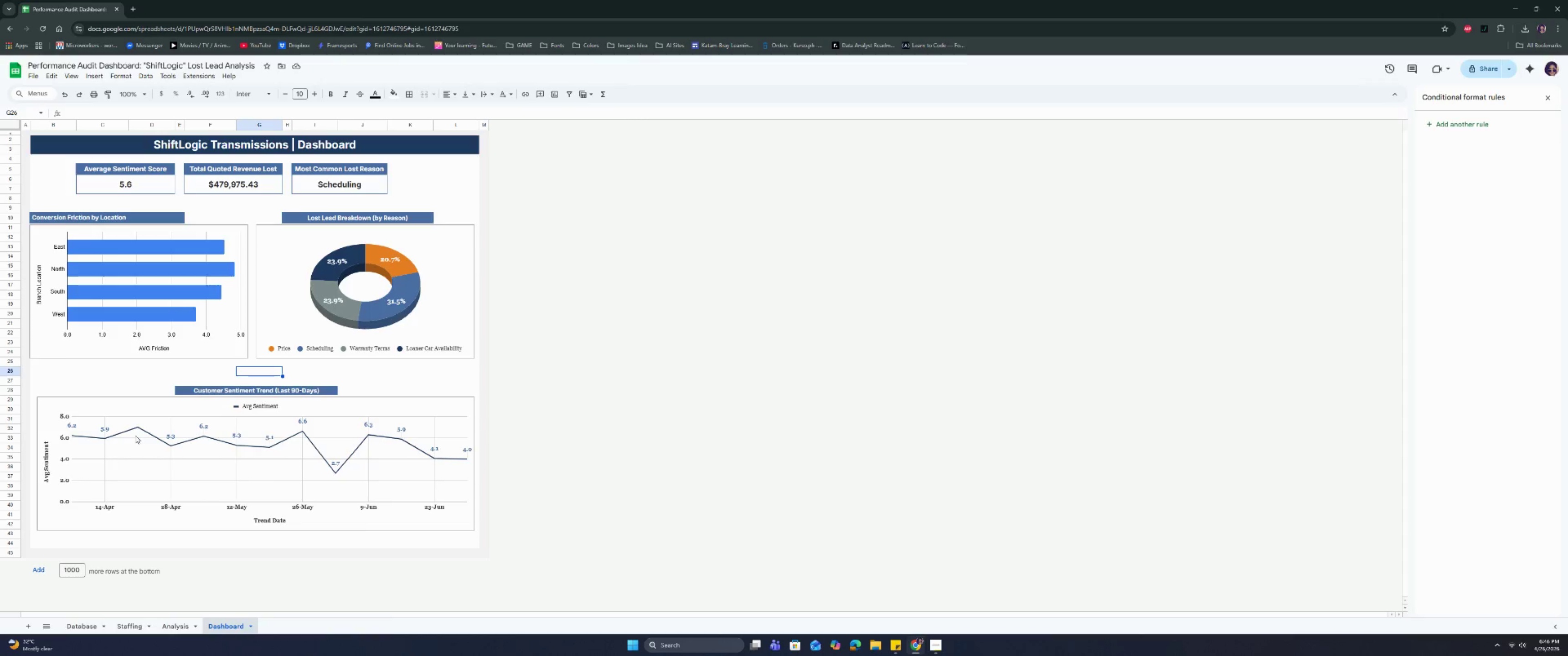 
wait(36.0)
 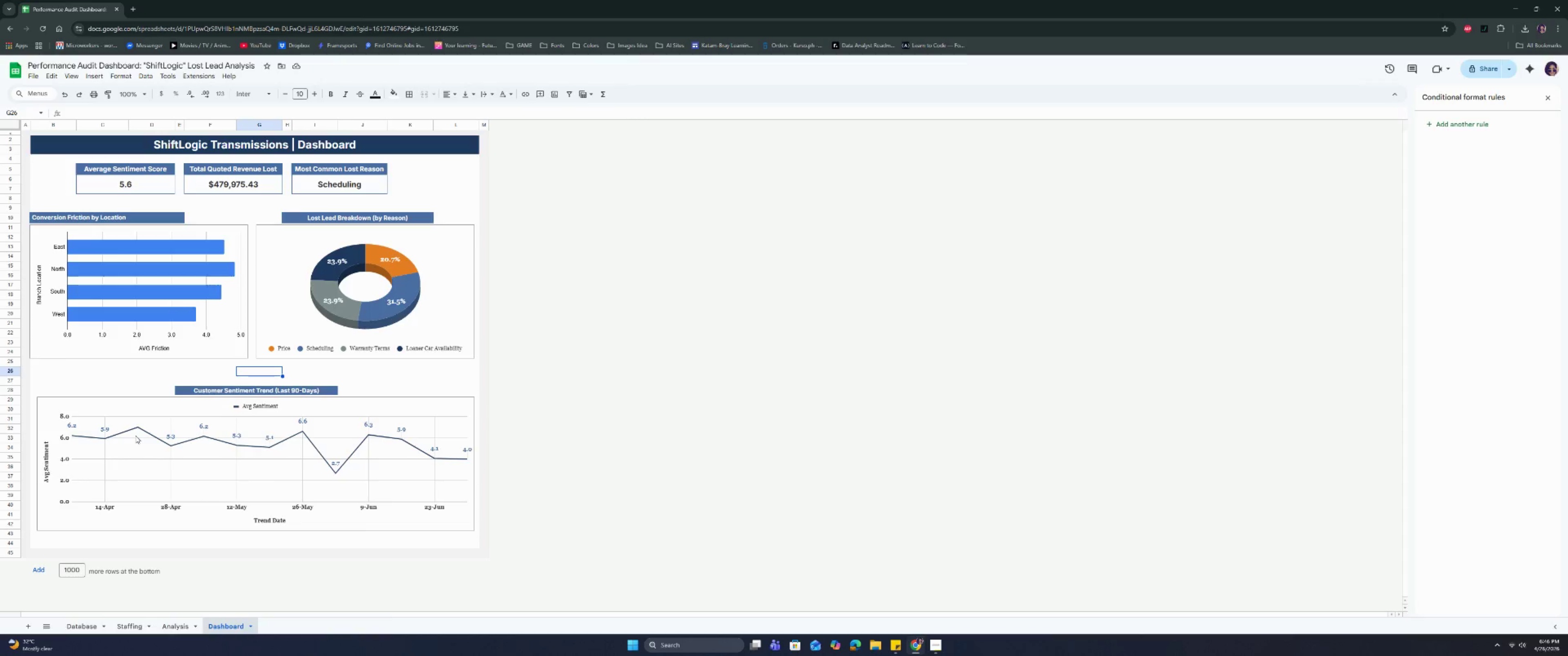 
left_click([10, 368])
 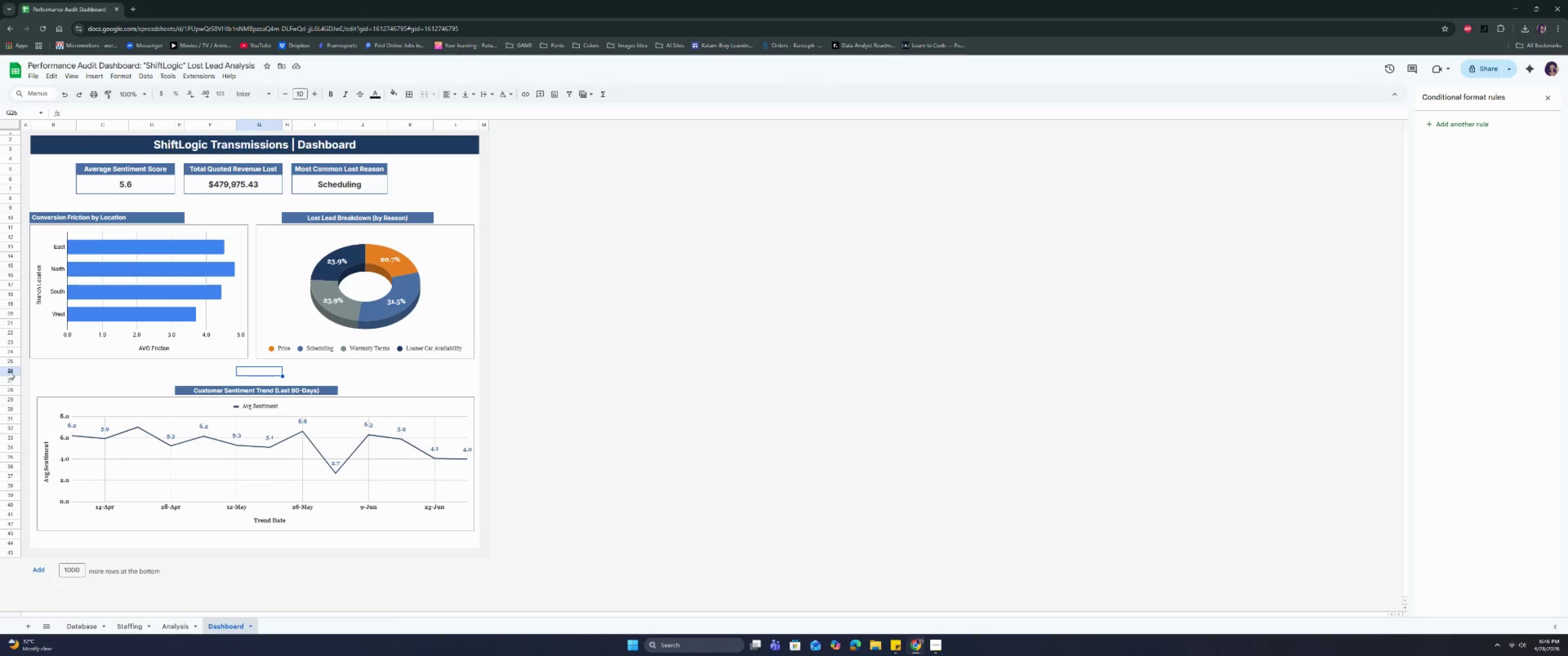 
left_click([10, 372])
 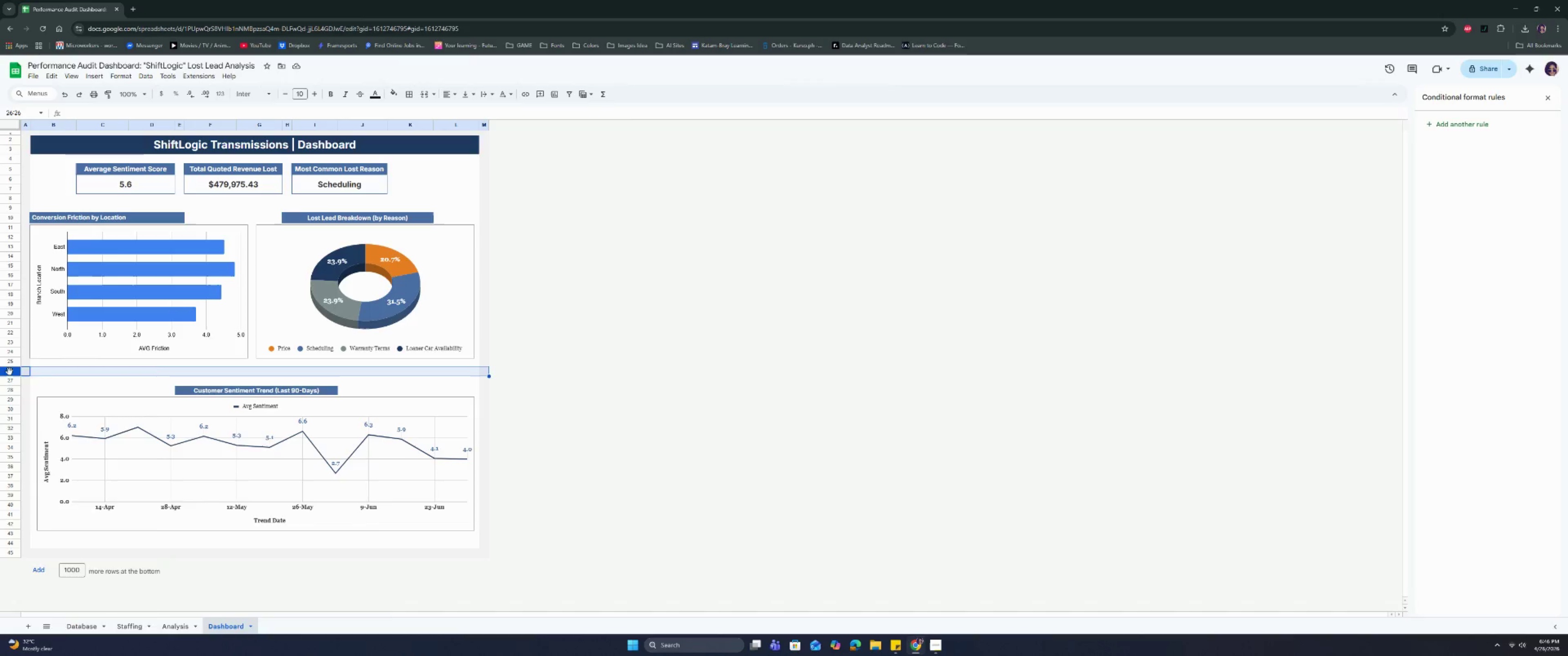 
right_click([10, 372])
 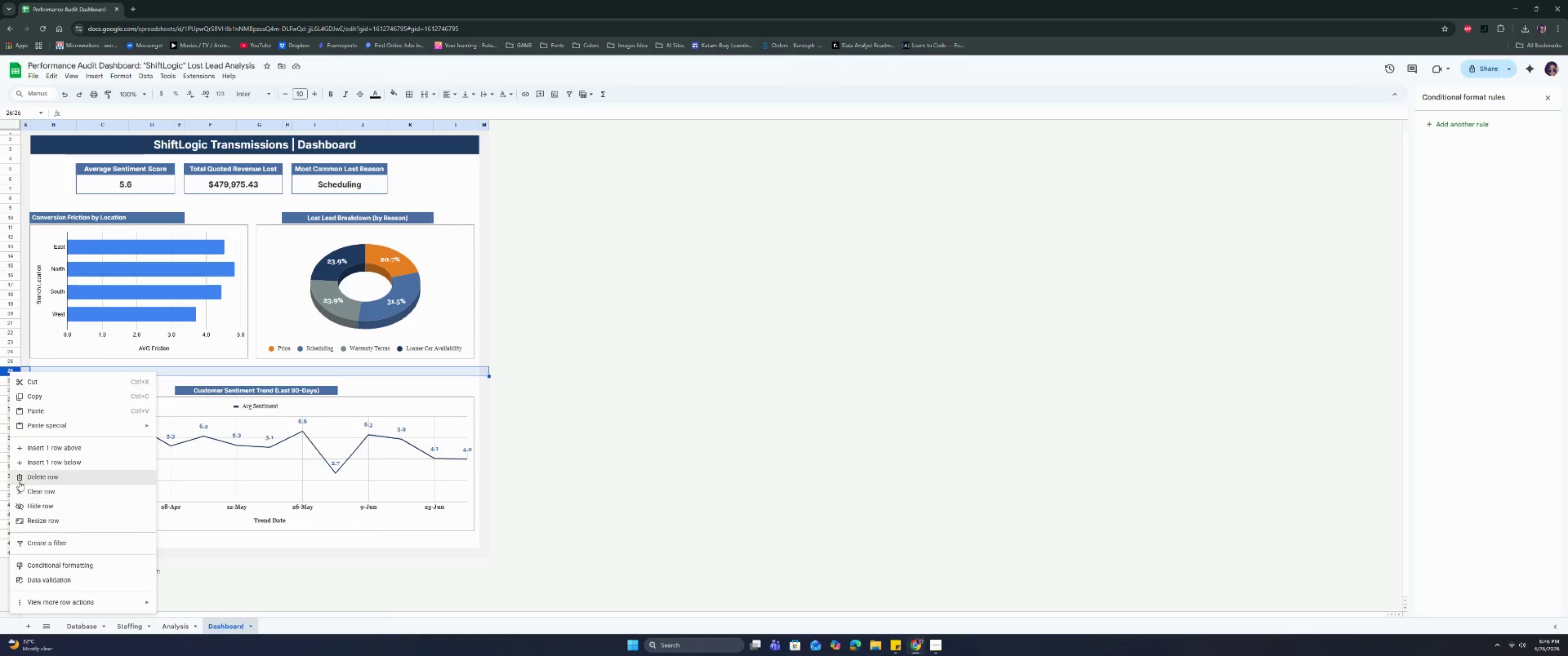 
left_click([17, 477])
 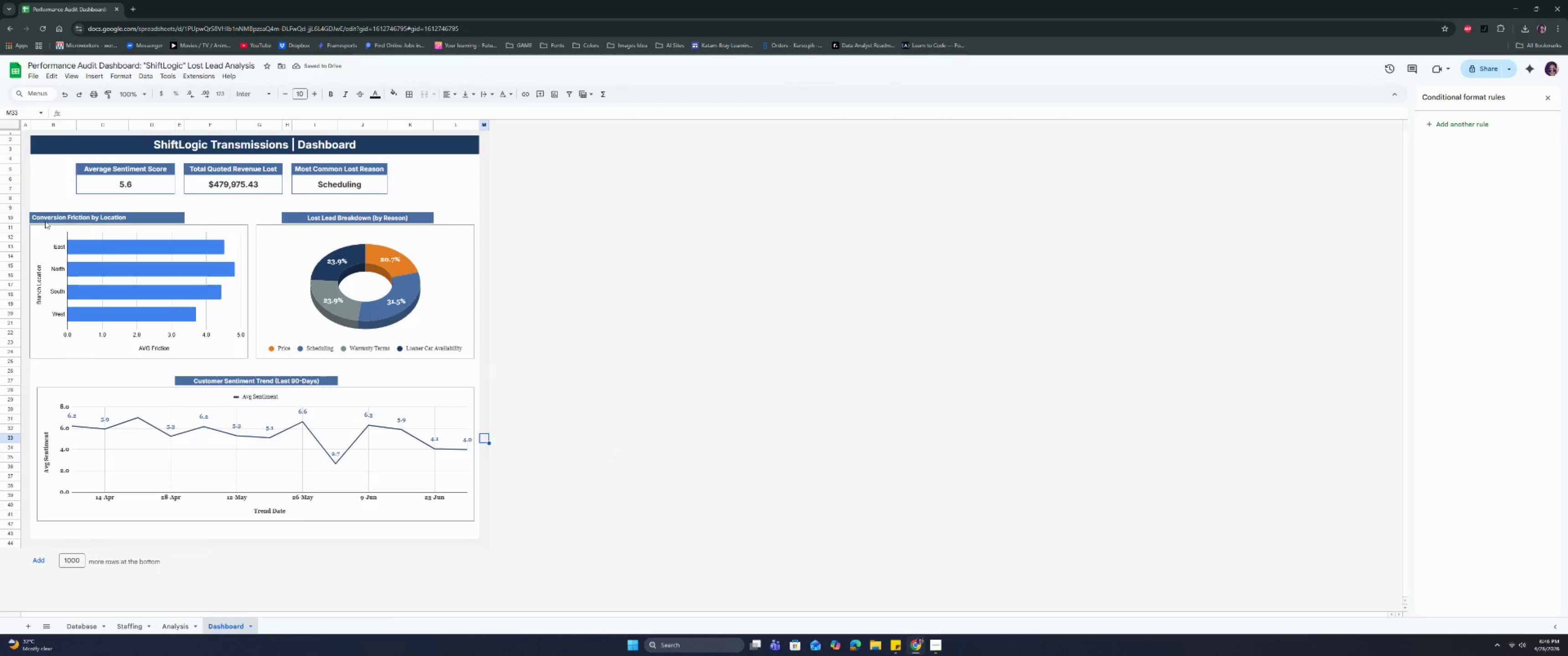 
left_click([13, 199])
 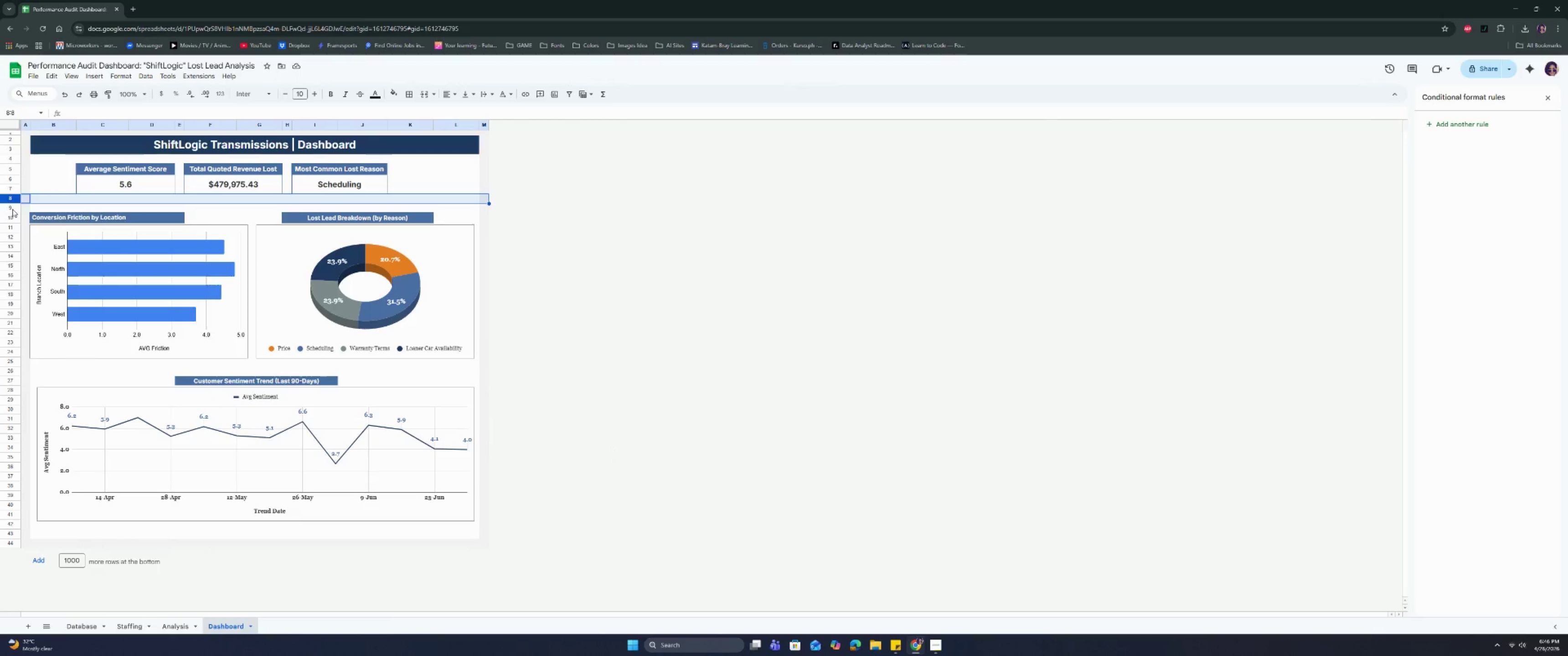 
left_click([12, 209])
 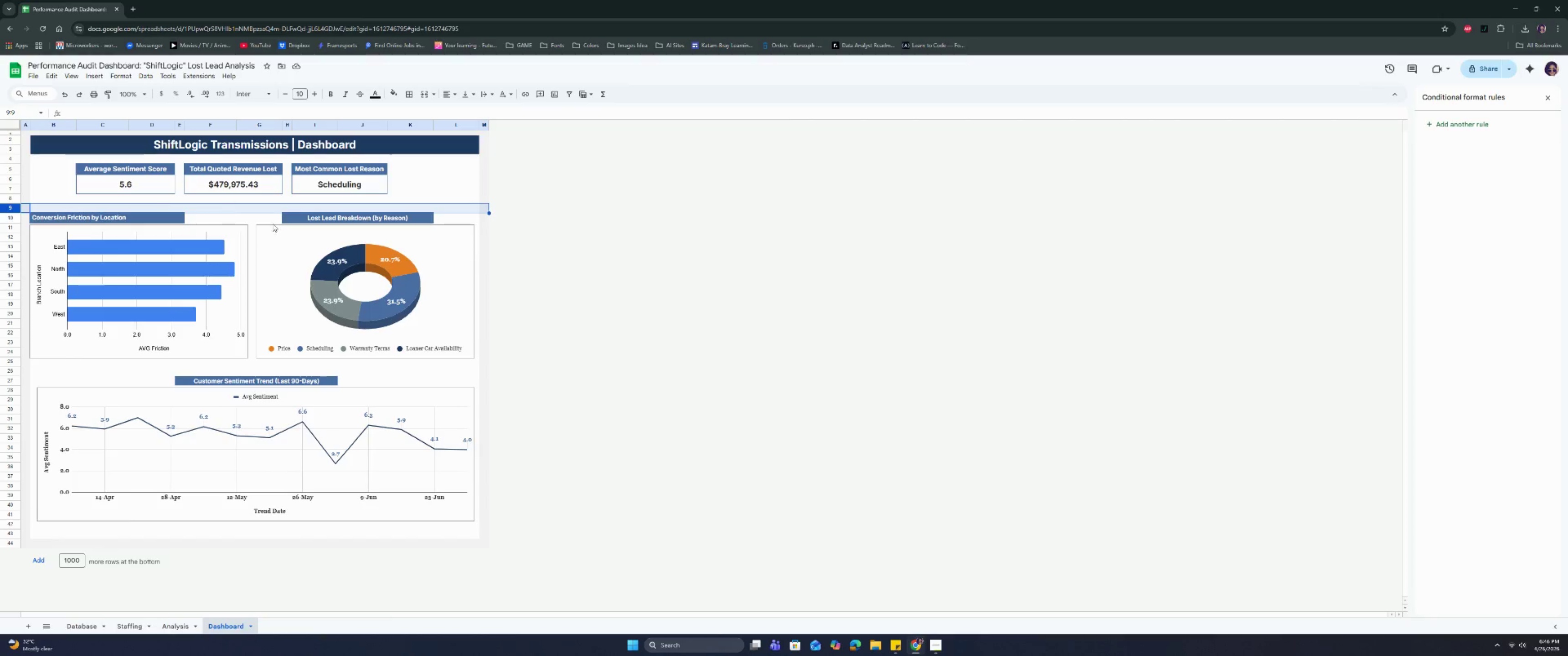 
left_click([603, 254])
 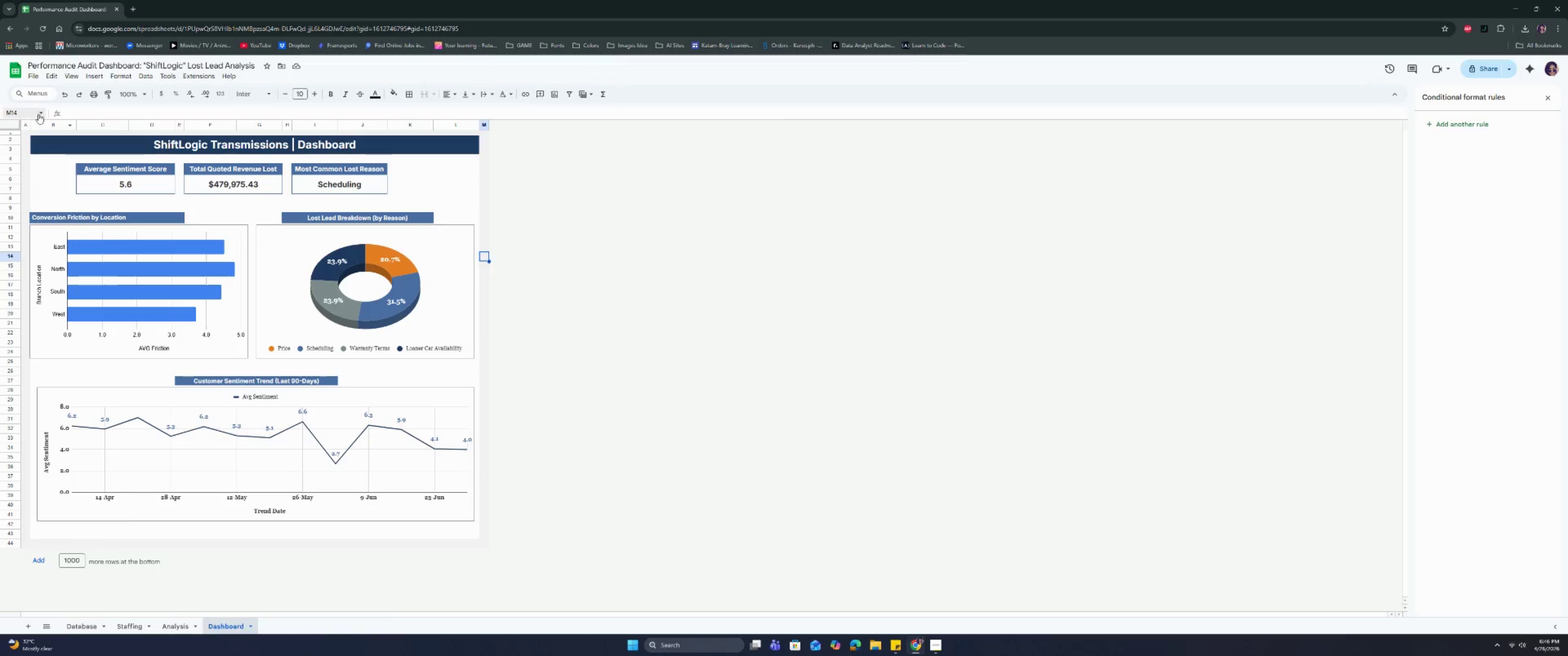 
left_click([36, 80])
 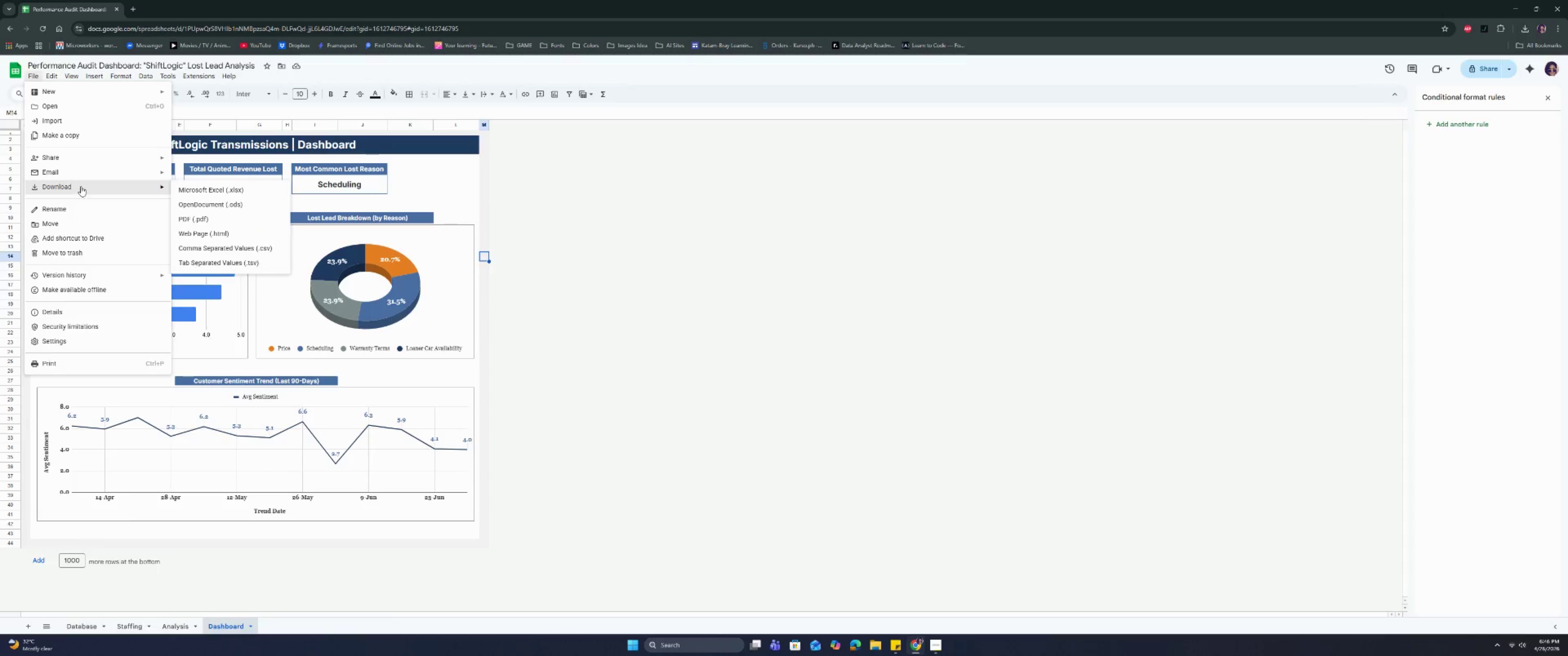 
left_click([215, 217])
 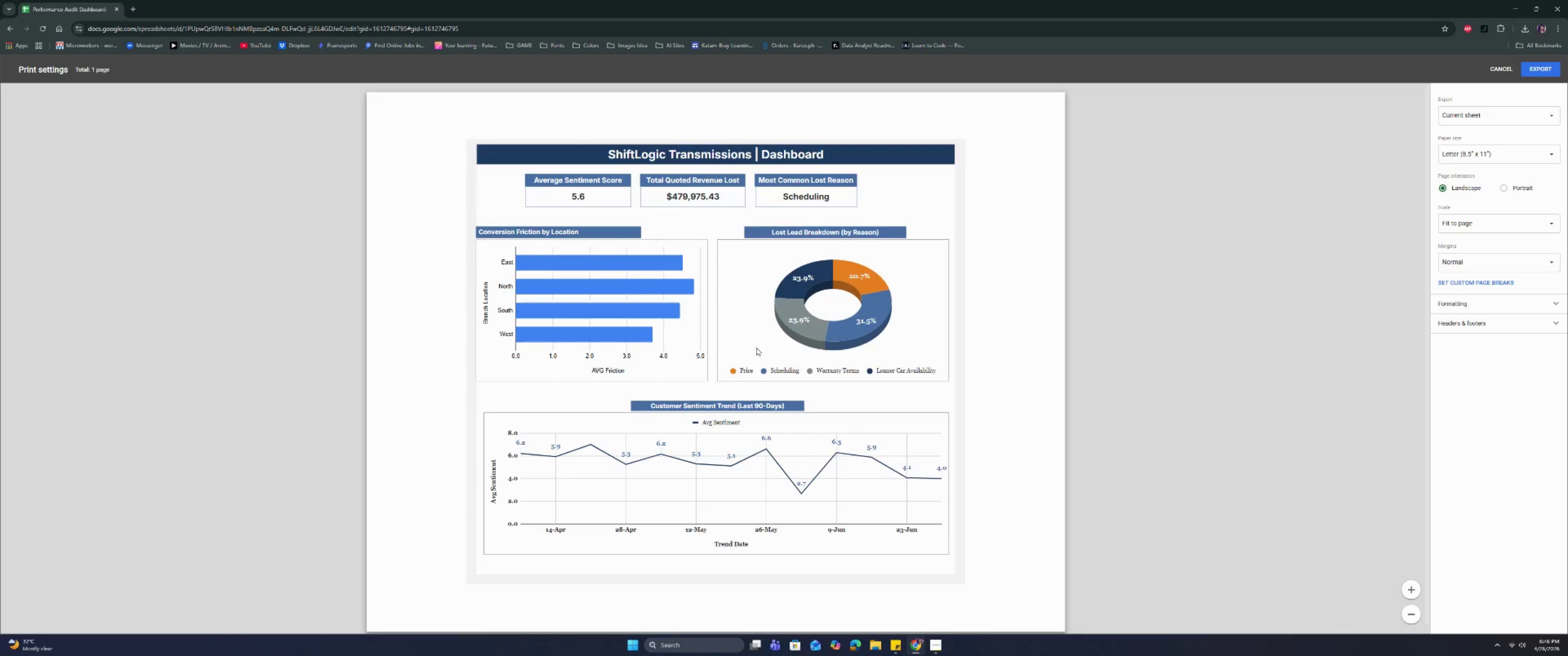 
scroll: coordinate [760, 344], scroll_direction: down, amount: 3.0
 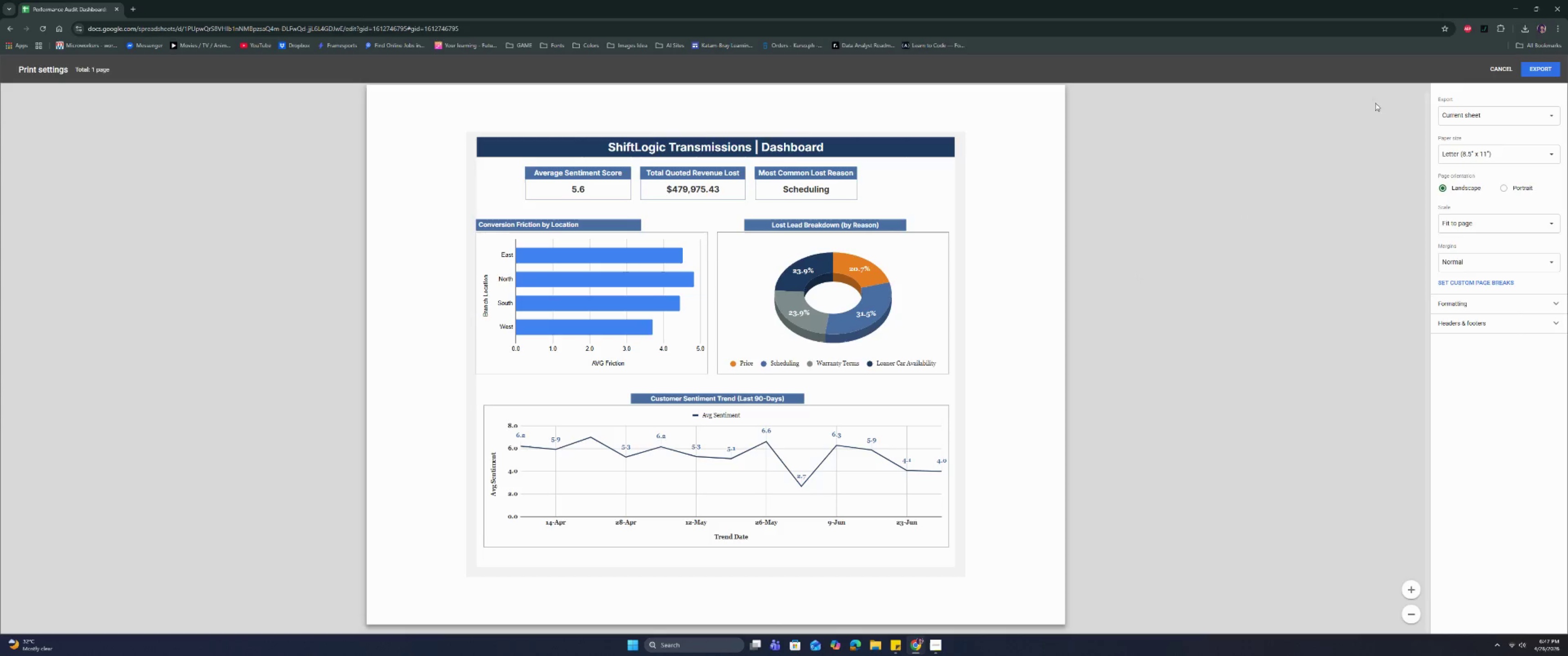 
wait(5.22)
 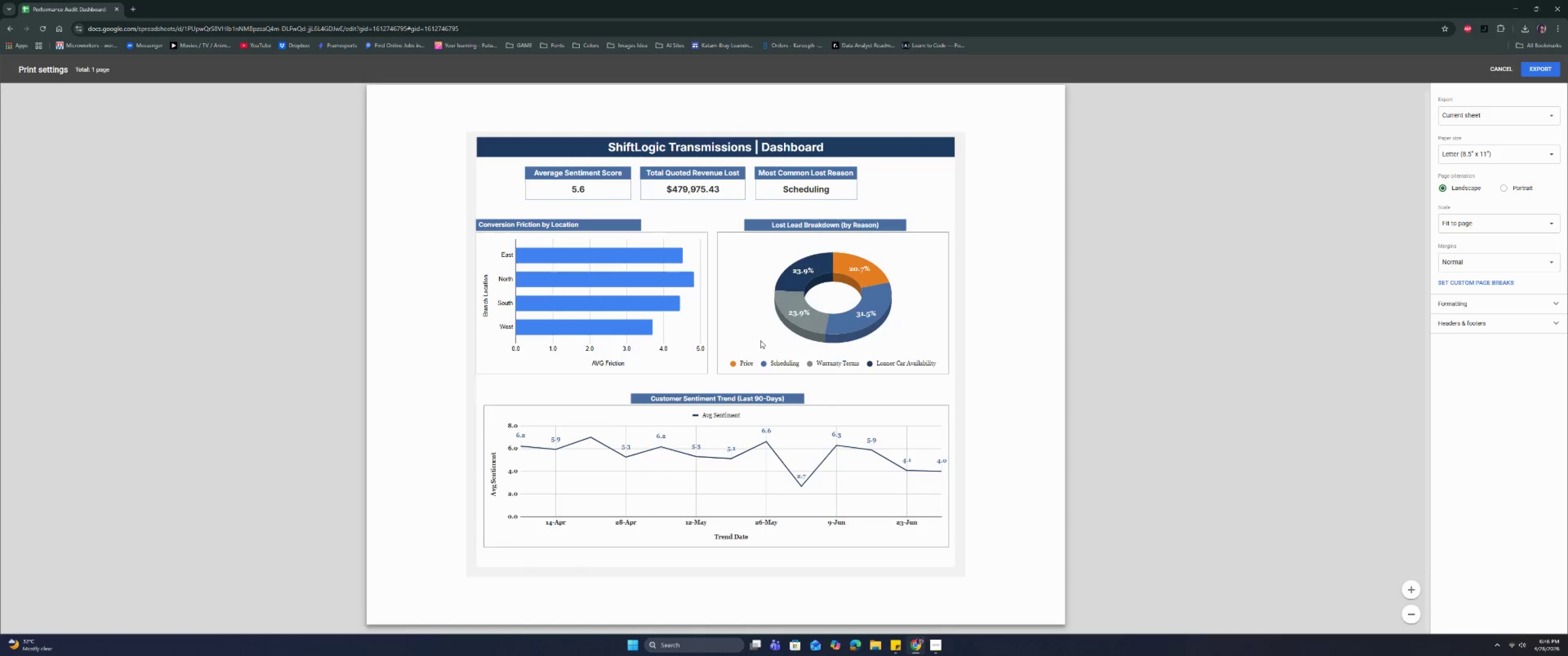 
left_click([1506, 64])
 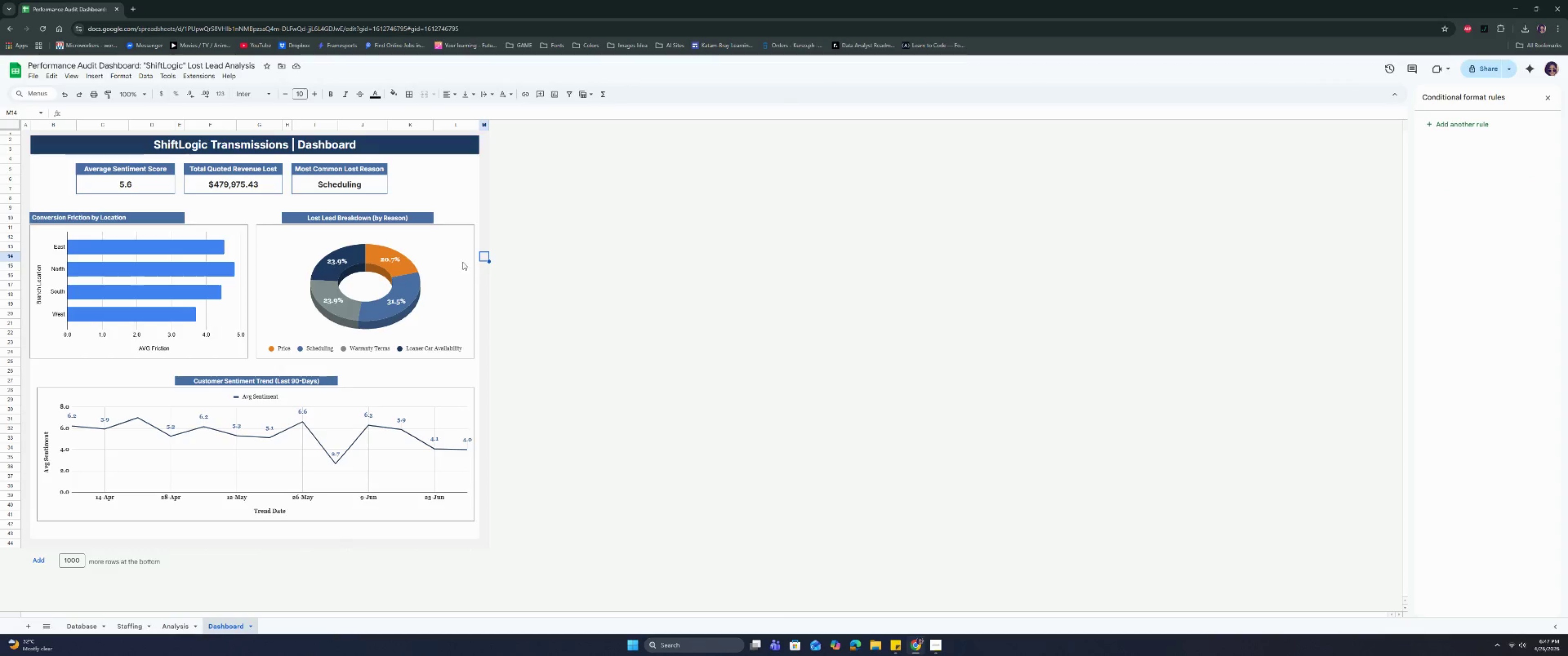 
left_click([459, 261])
 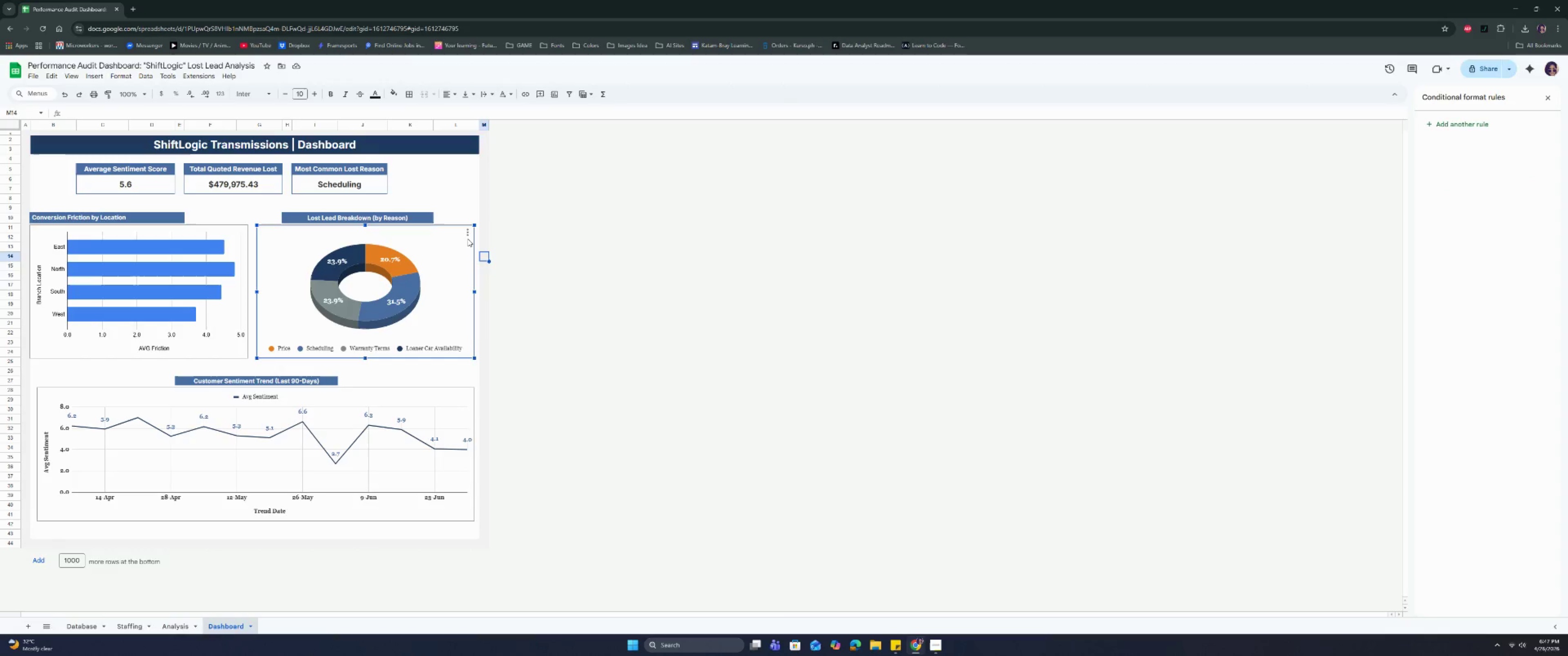 
double_click([471, 234])
 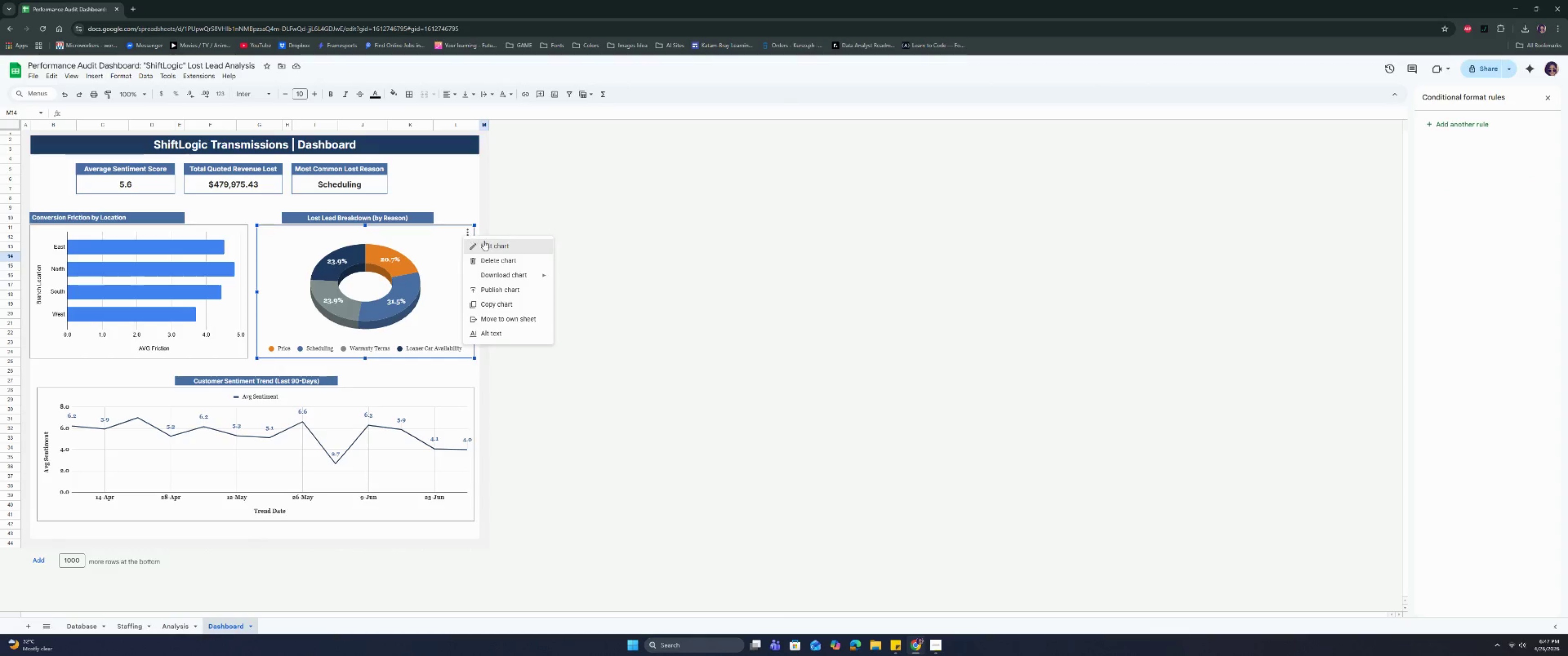 
triple_click([485, 242])
 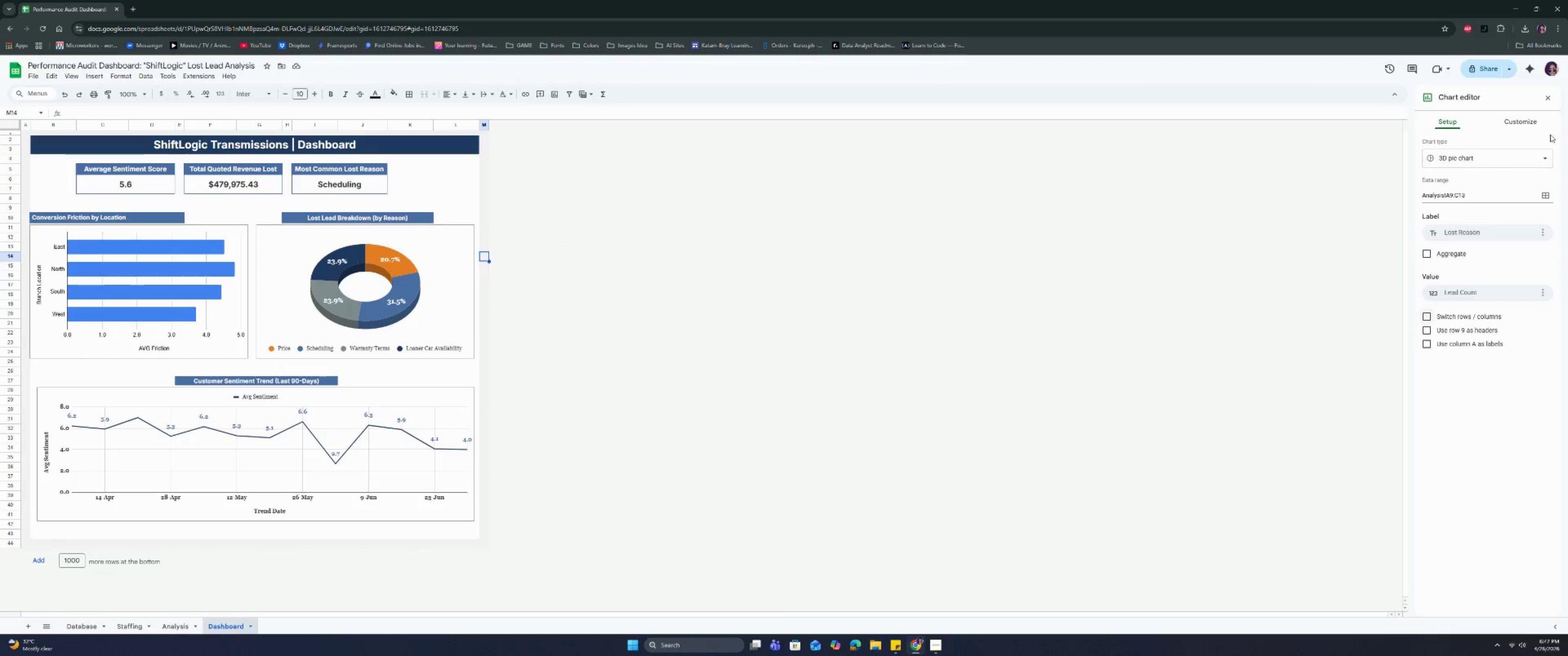 
left_click([1536, 117])
 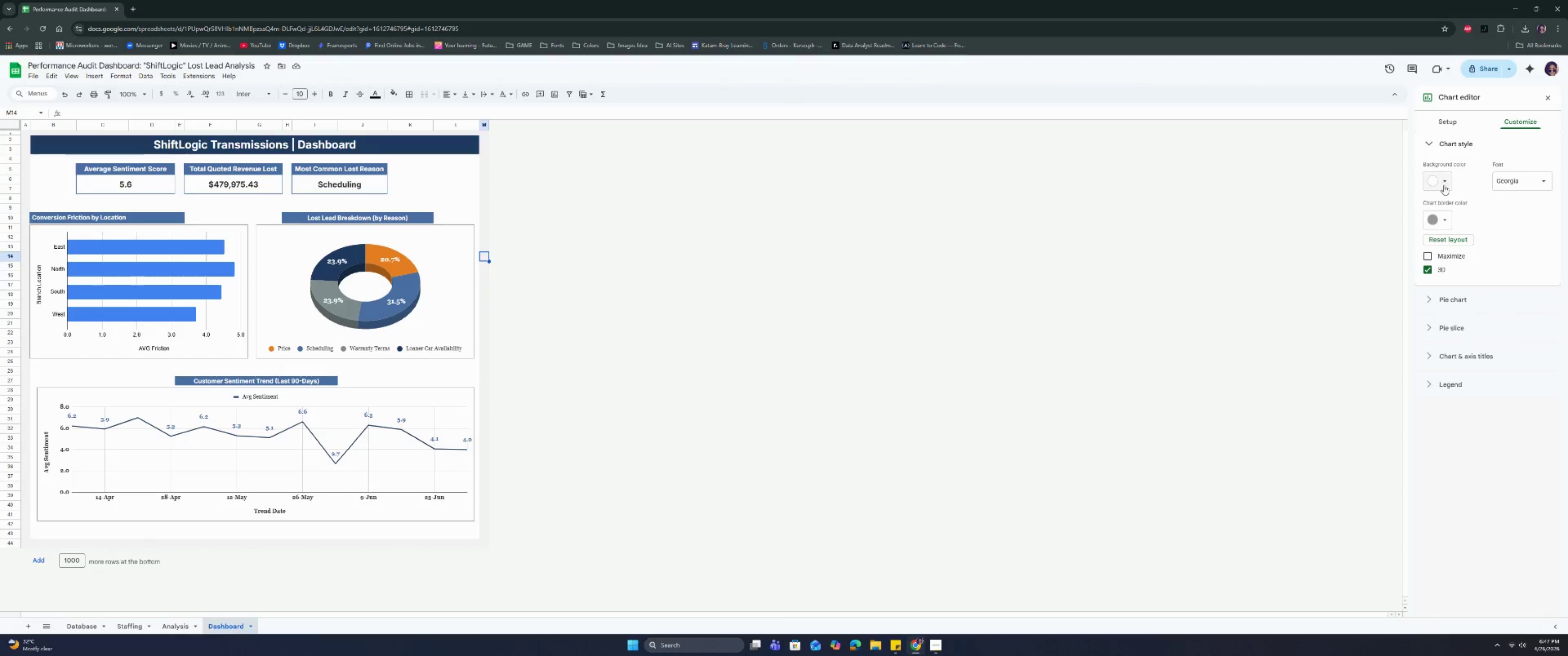 
left_click([1445, 221])
 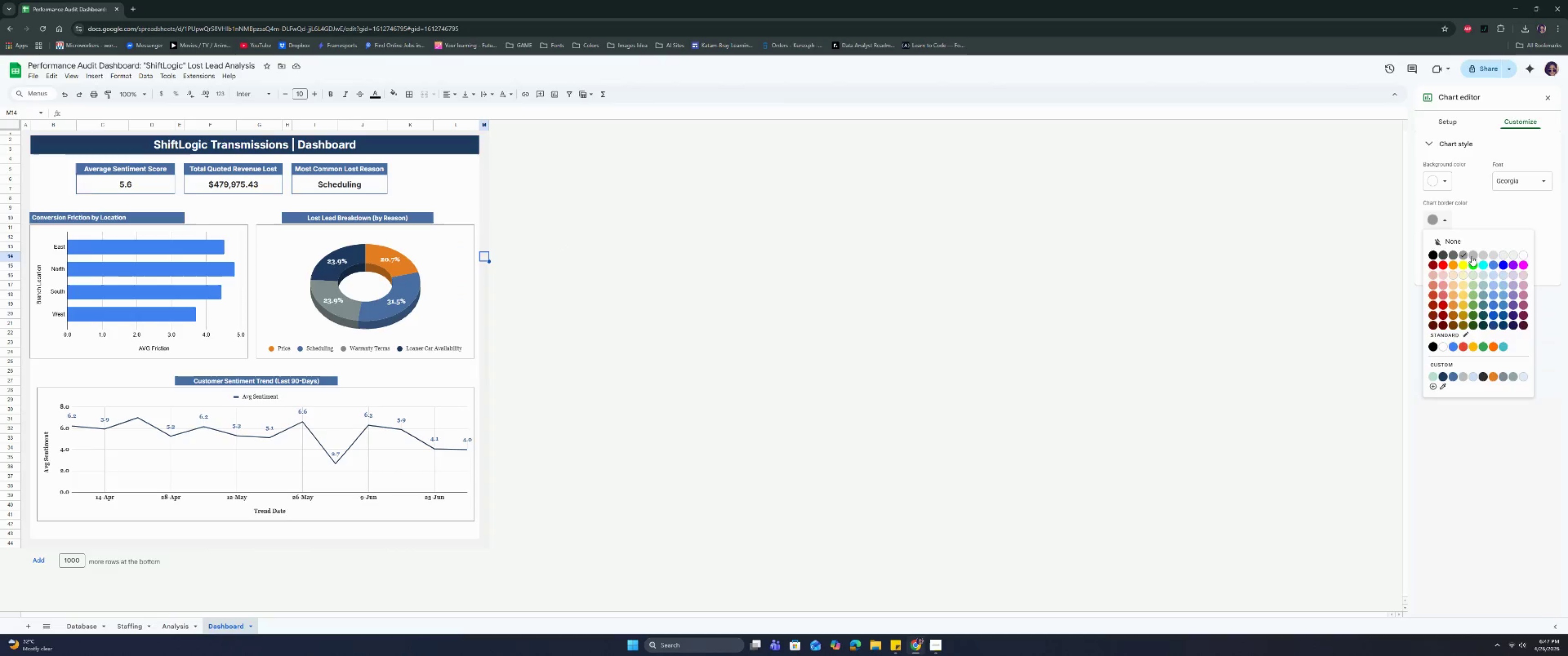 
left_click([1471, 256])
 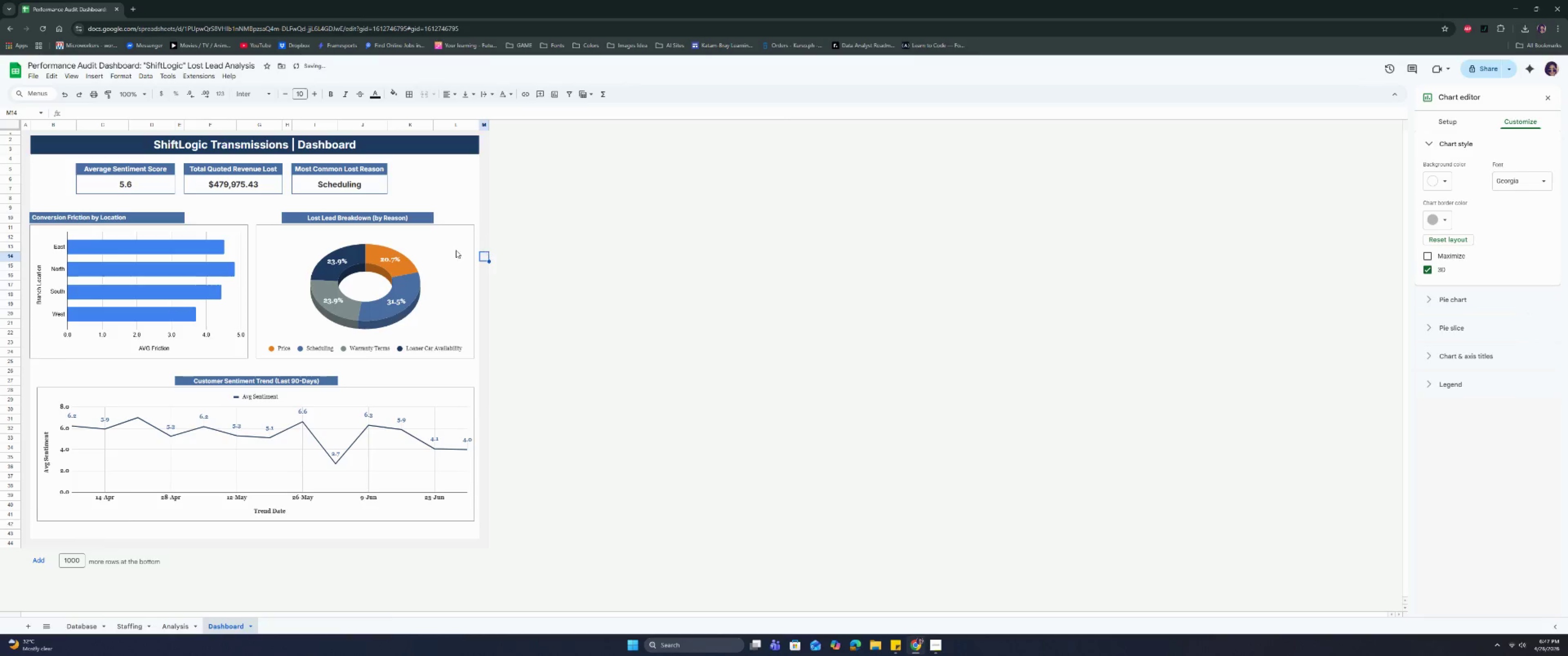 
left_click([200, 239])
 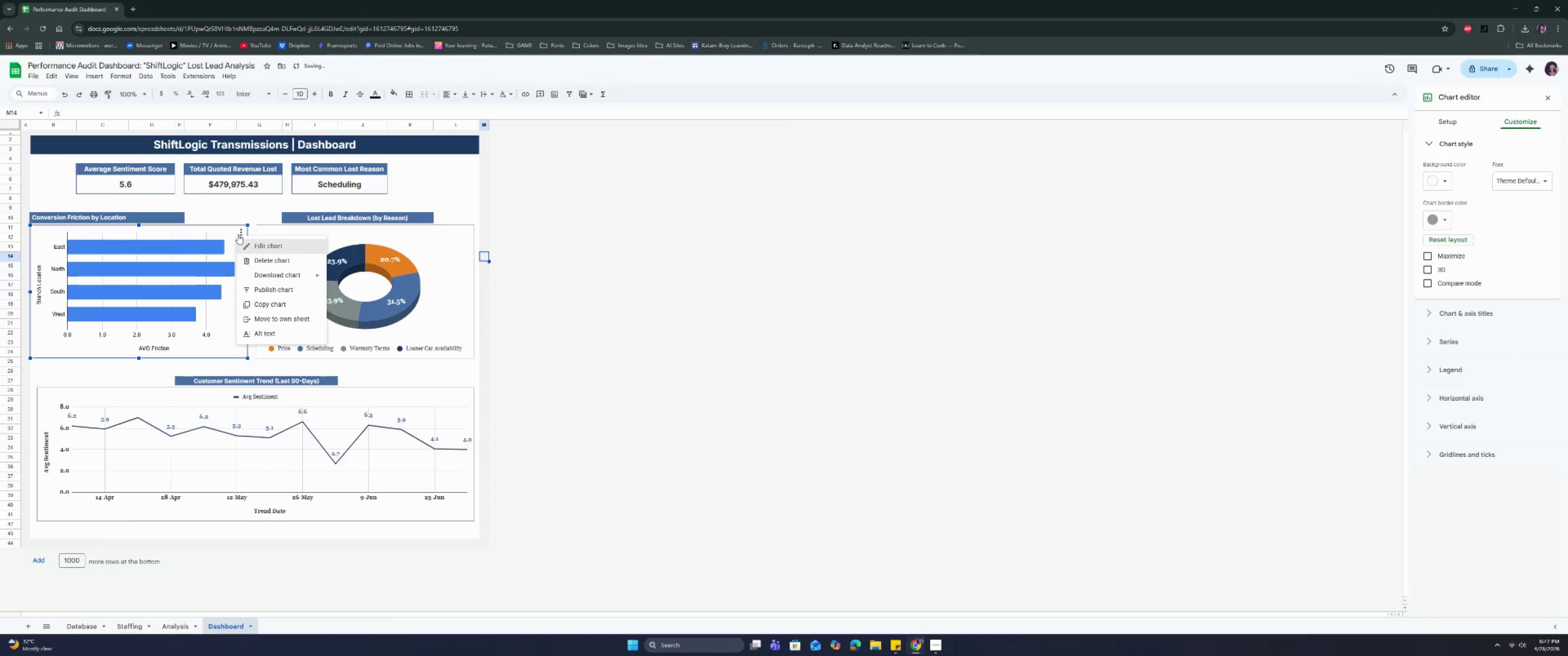 
double_click([273, 244])
 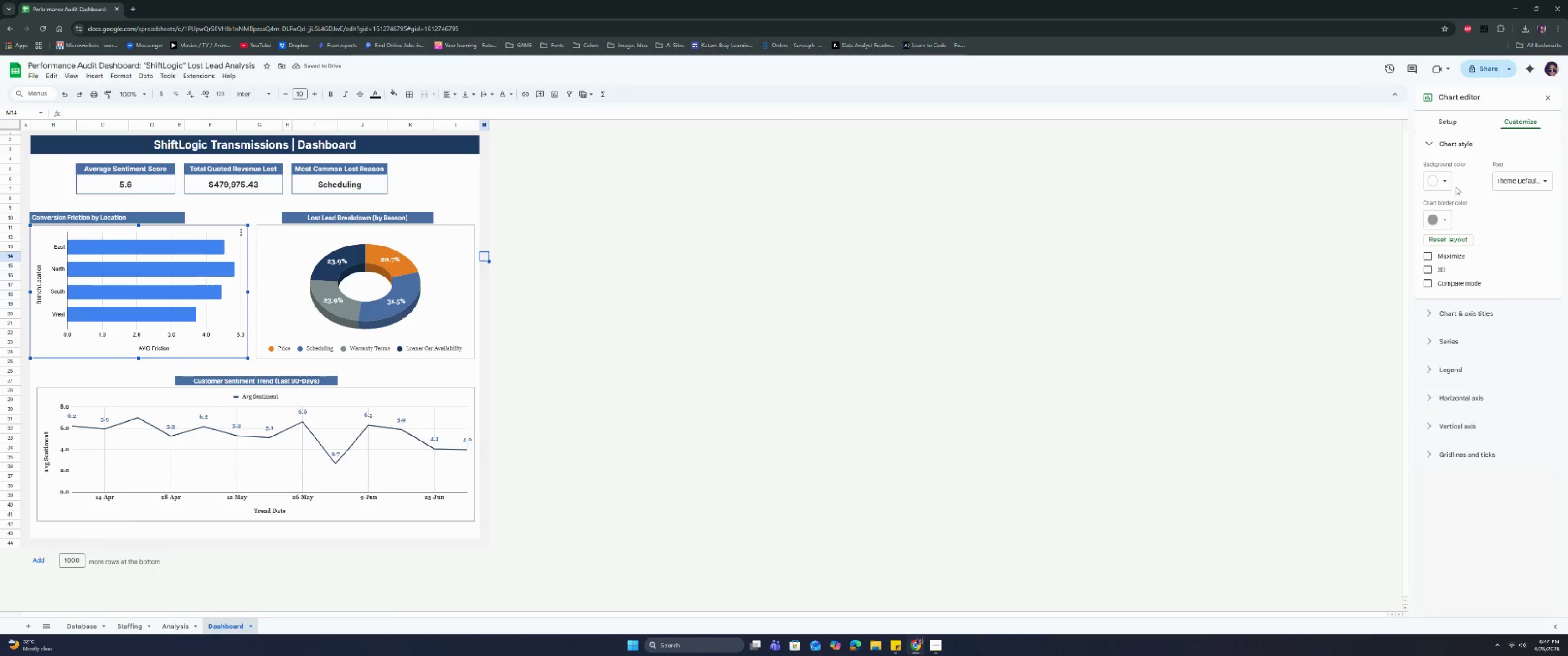 
left_click([1440, 215])
 